 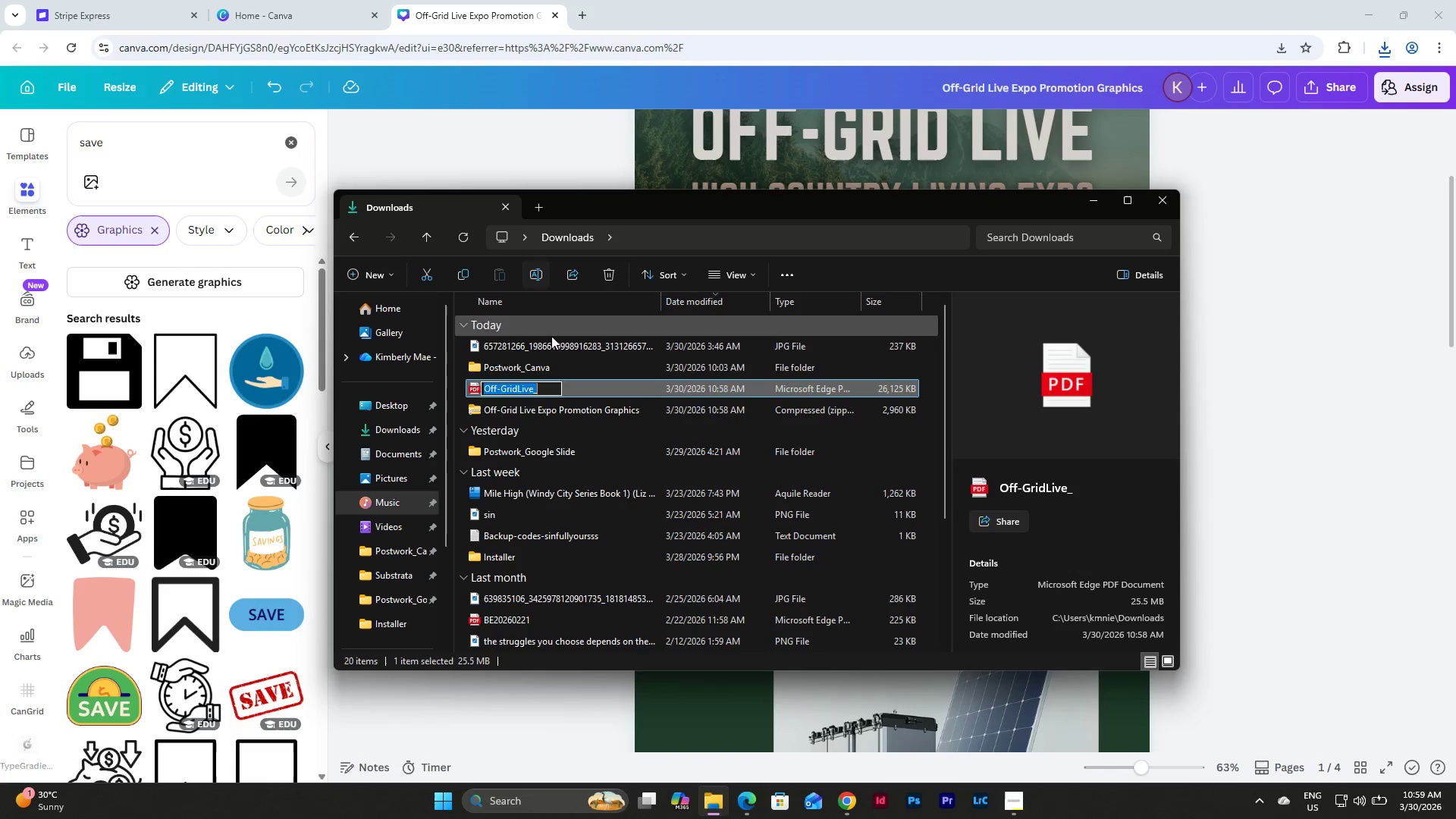 
left_click([550, 391])
 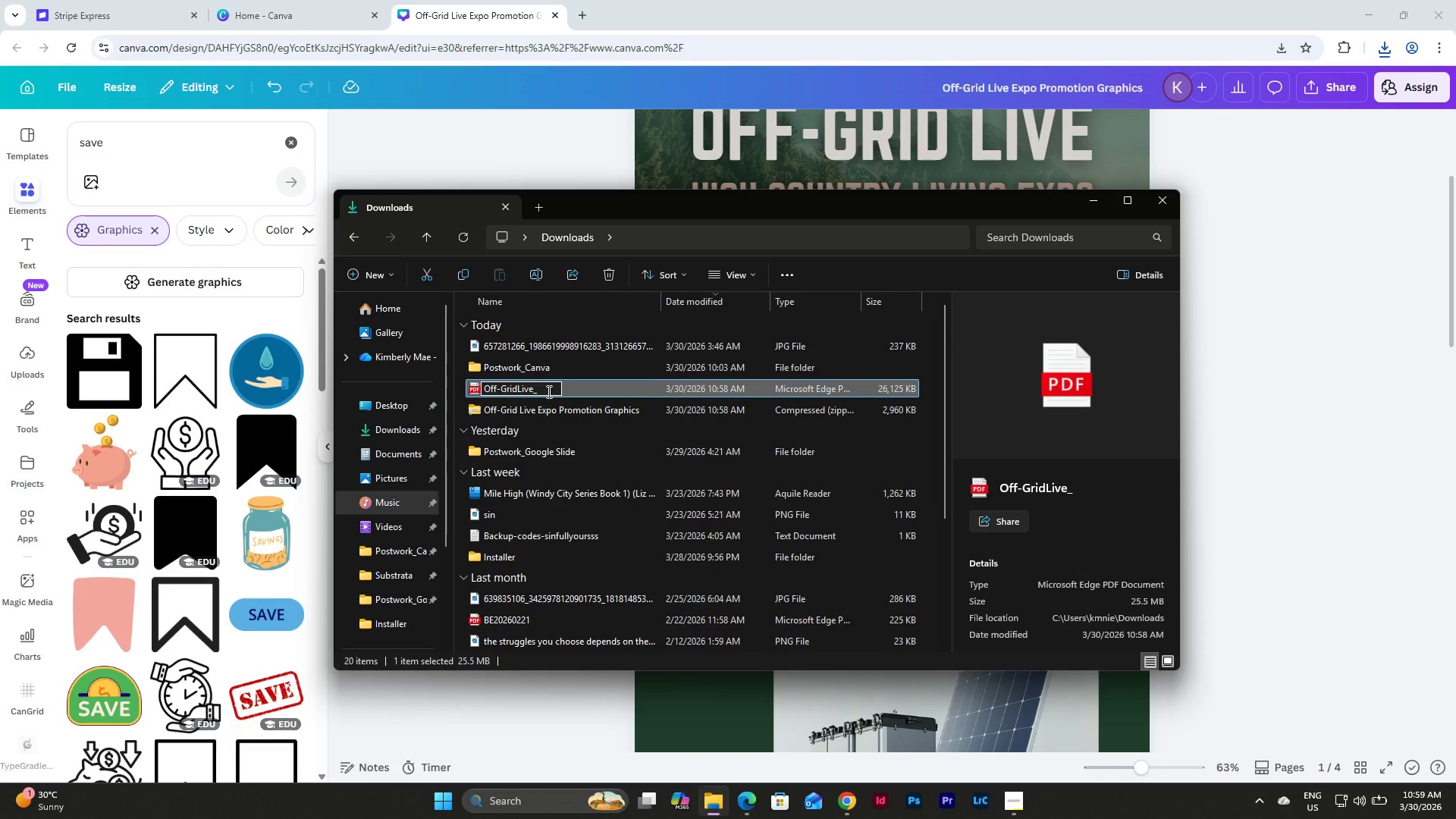 
type(Instagram_Post)
 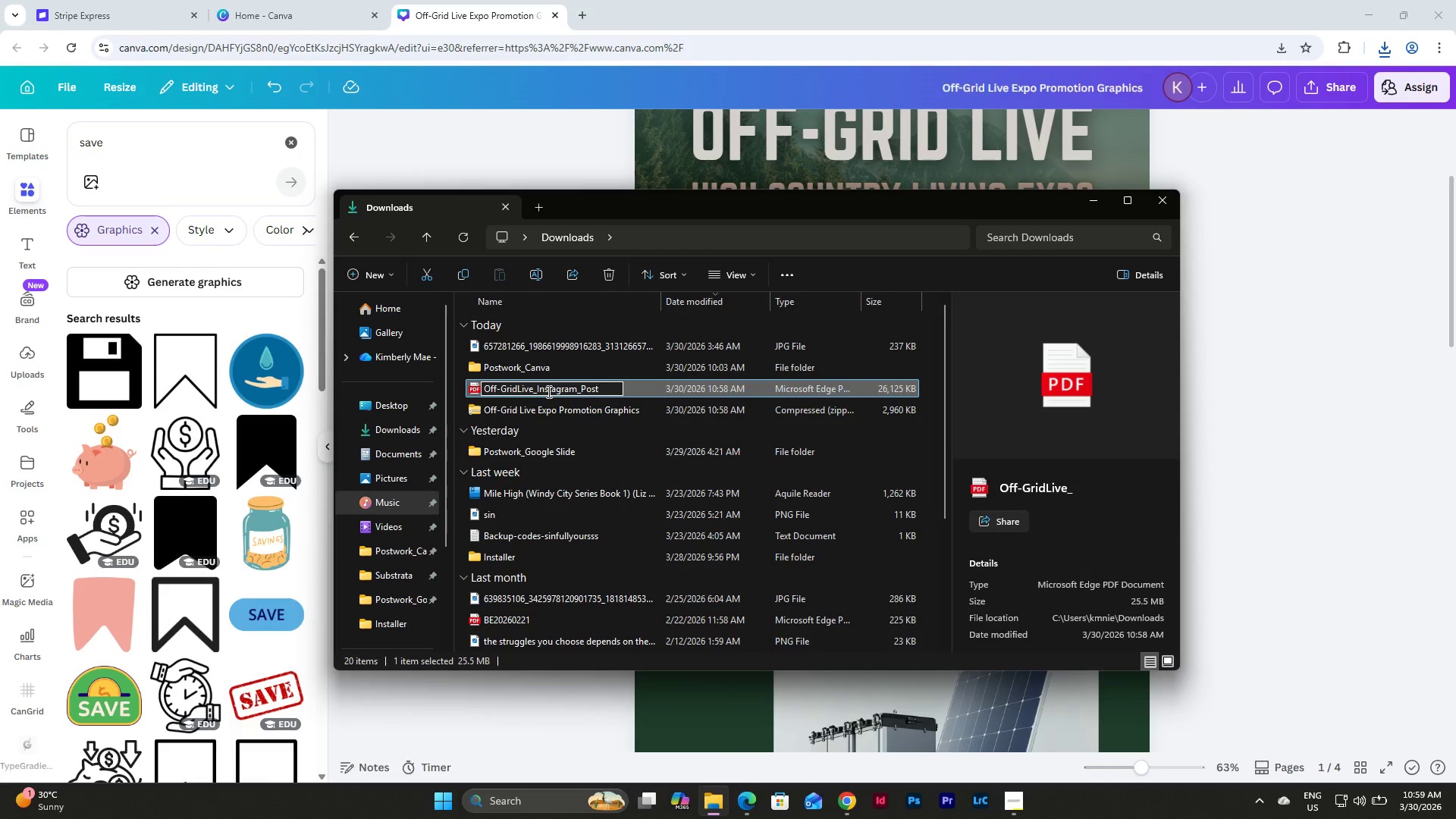 
type(_Review)
key(NumpadEnter)
 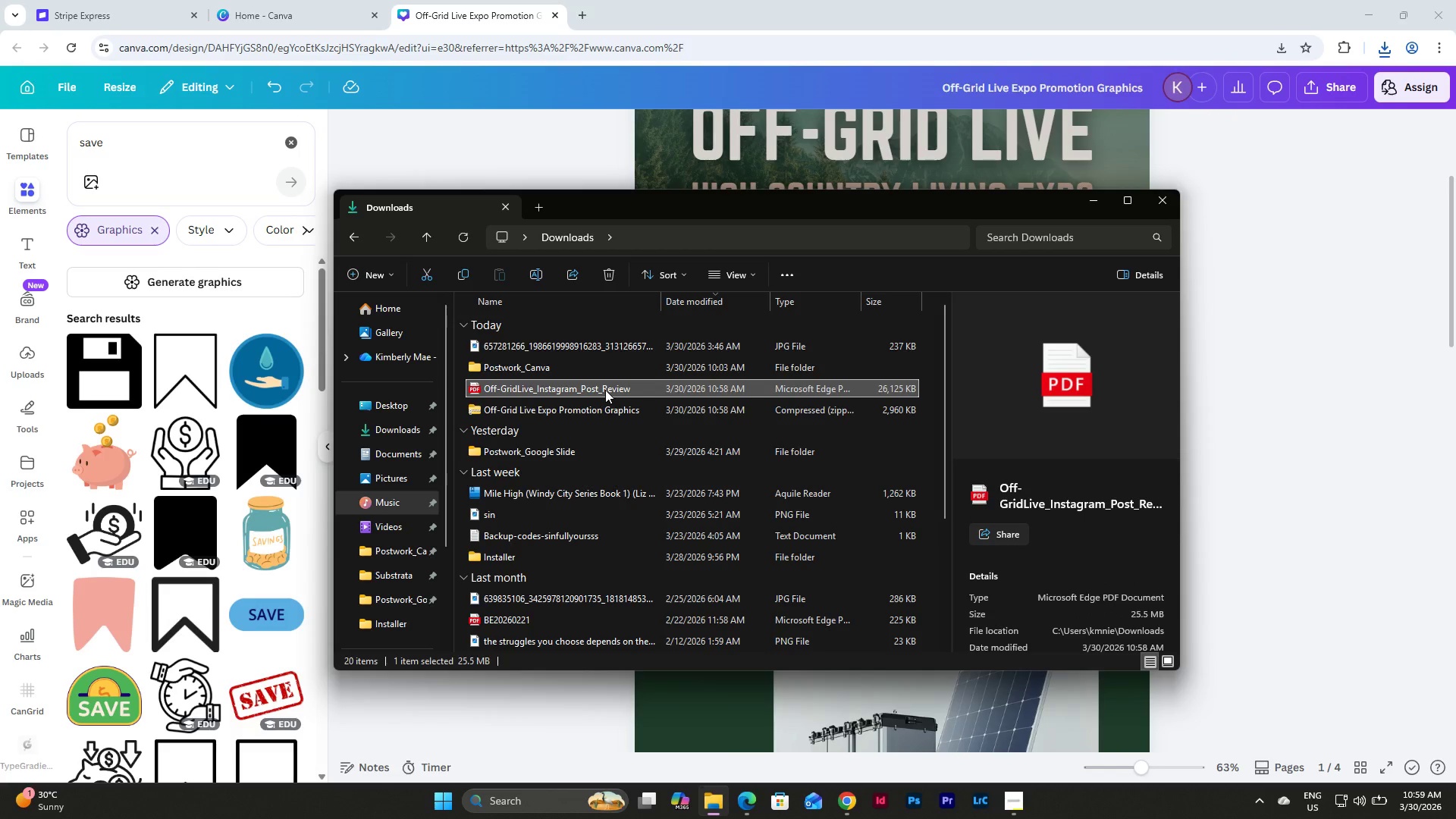 
double_click([592, 411])
 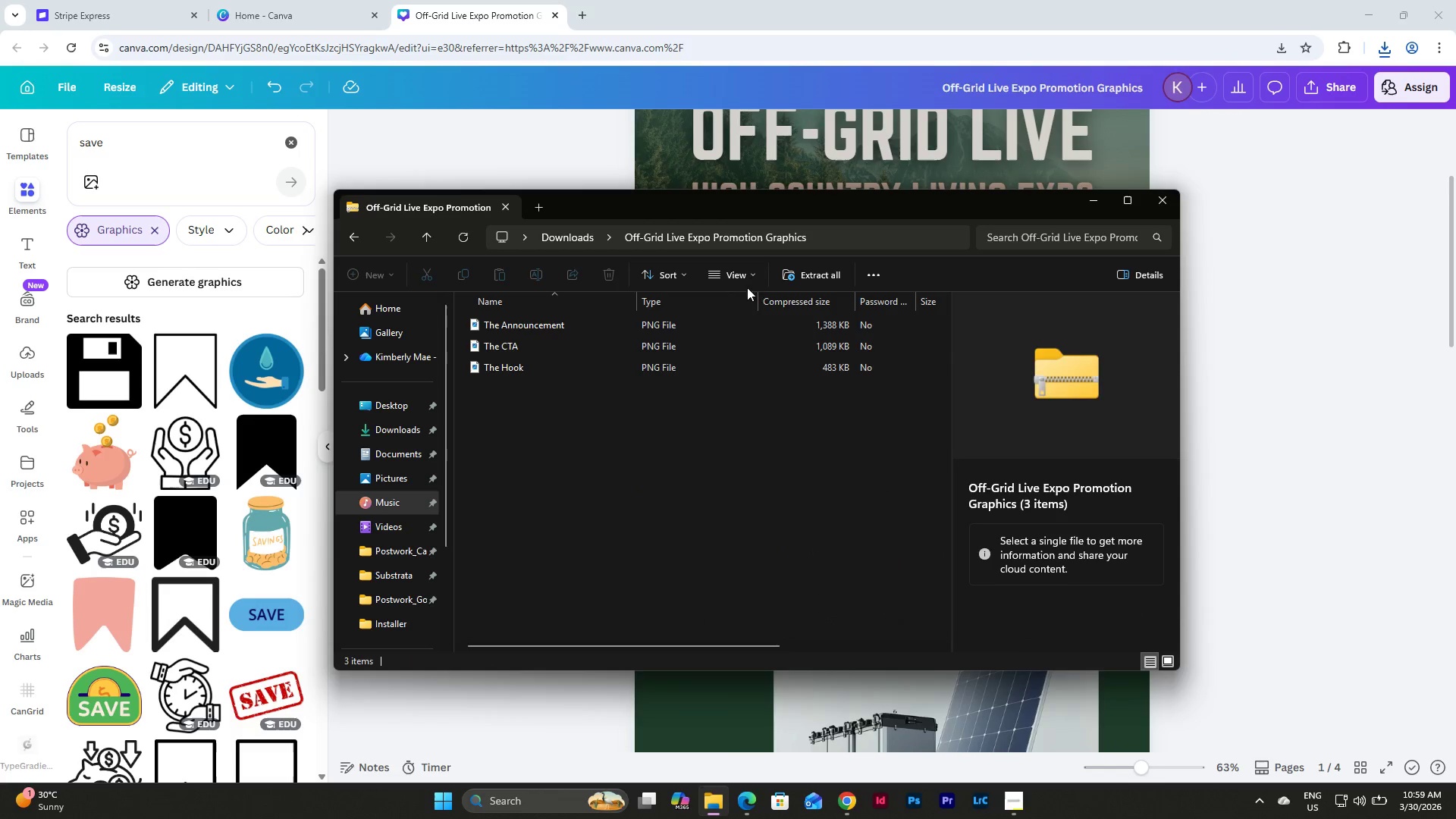 
left_click([817, 278])
 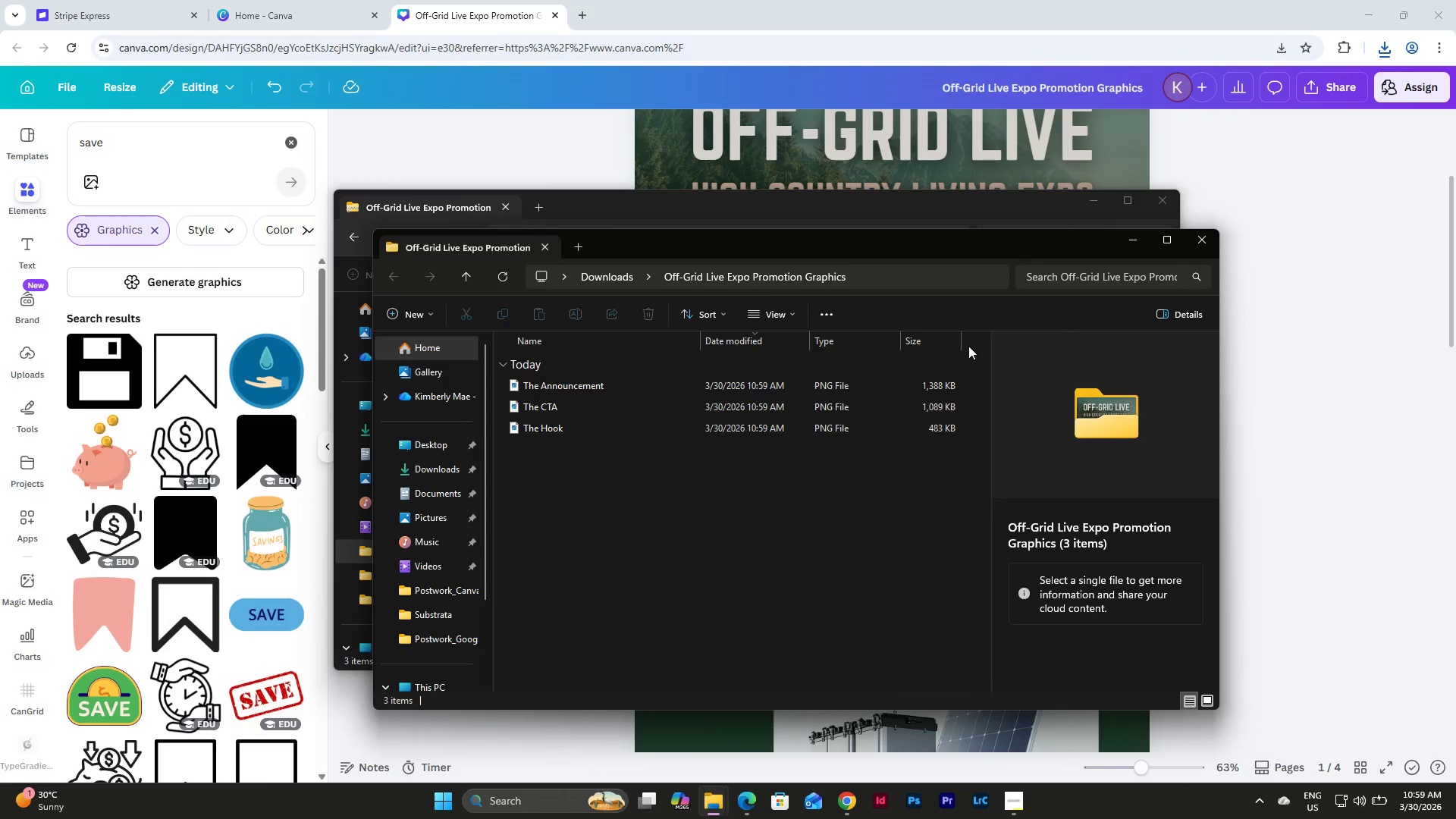 
left_click([1212, 238])
 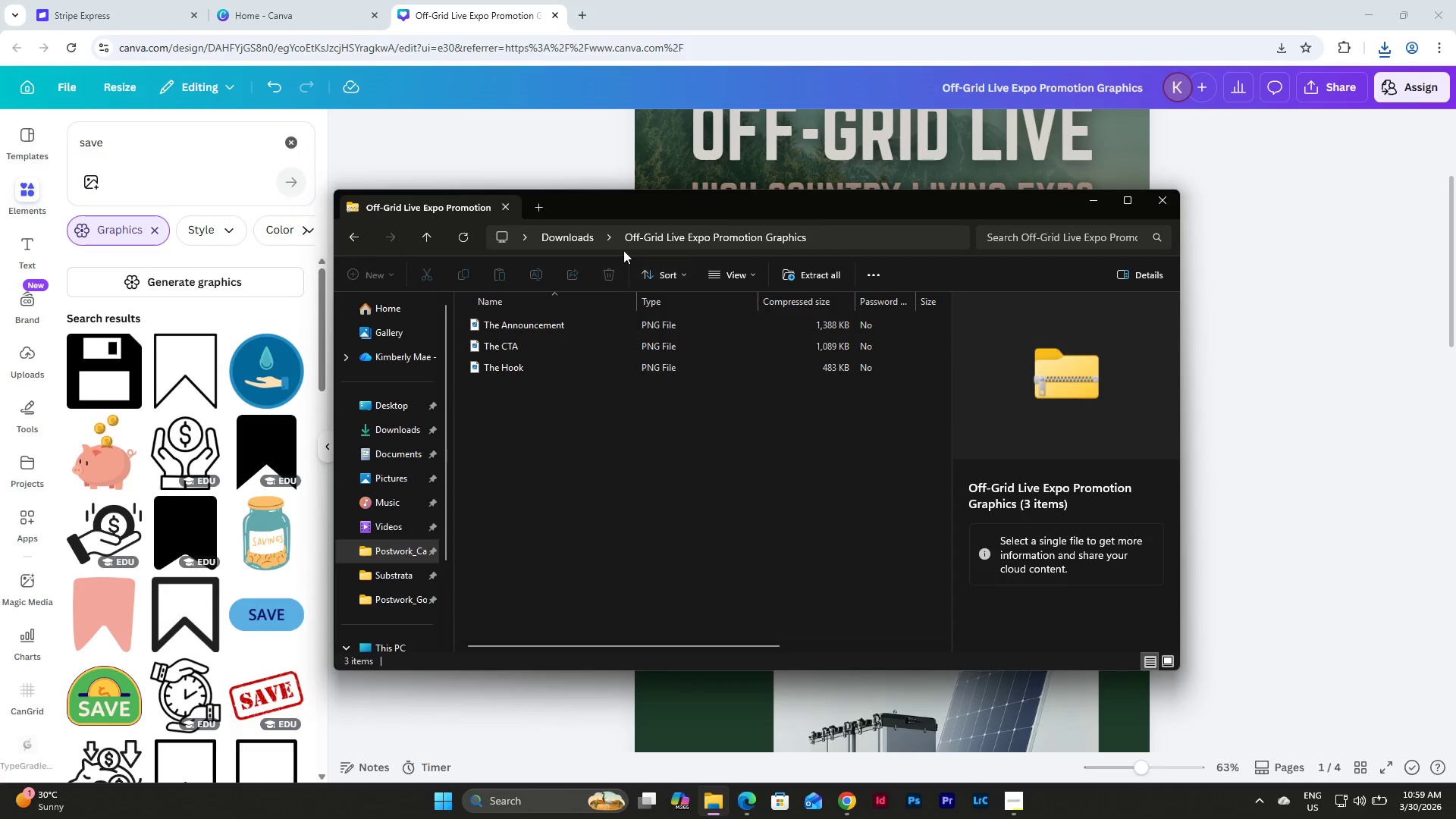 
left_click([564, 237])
 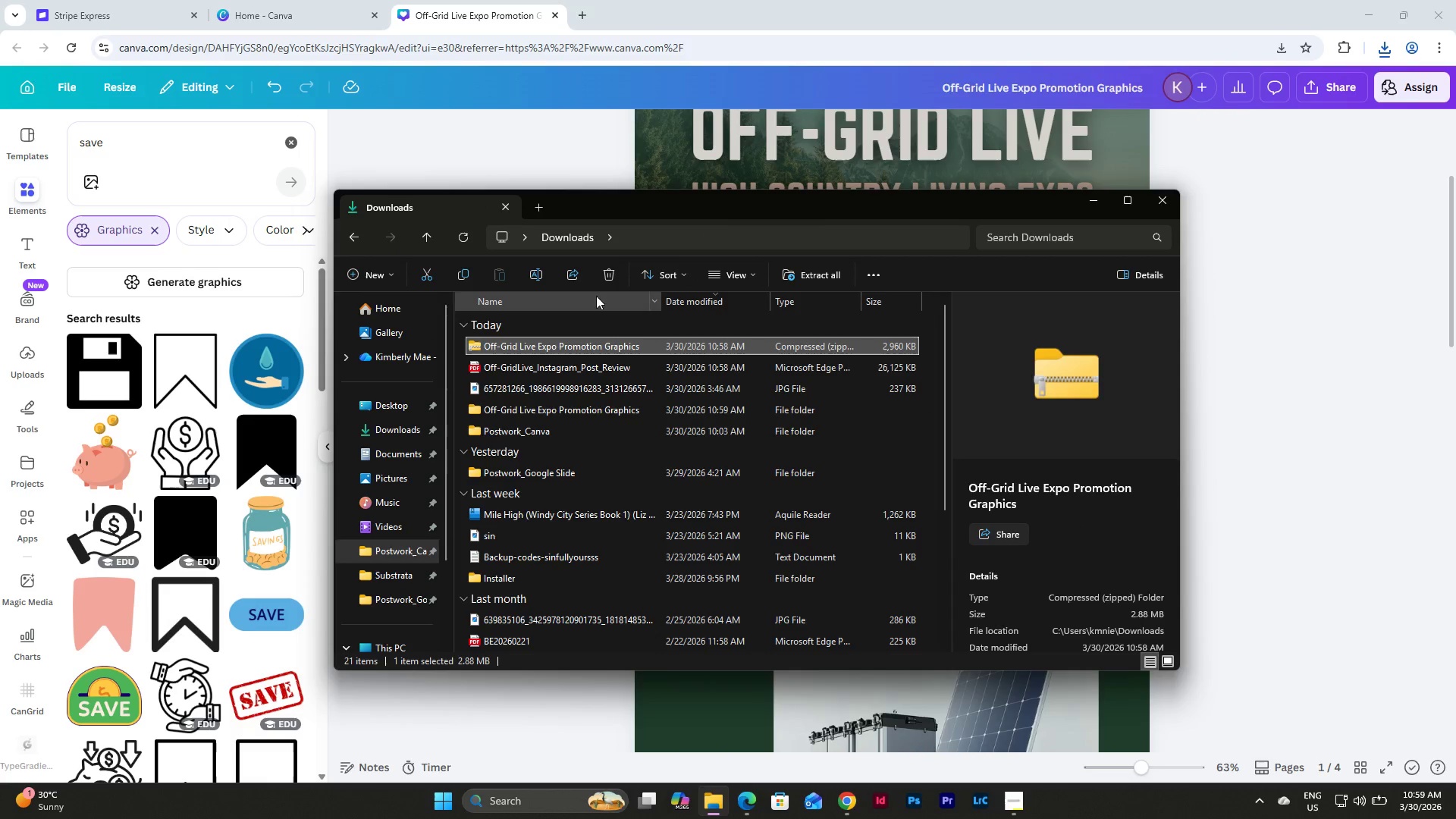 
left_click([611, 267])
 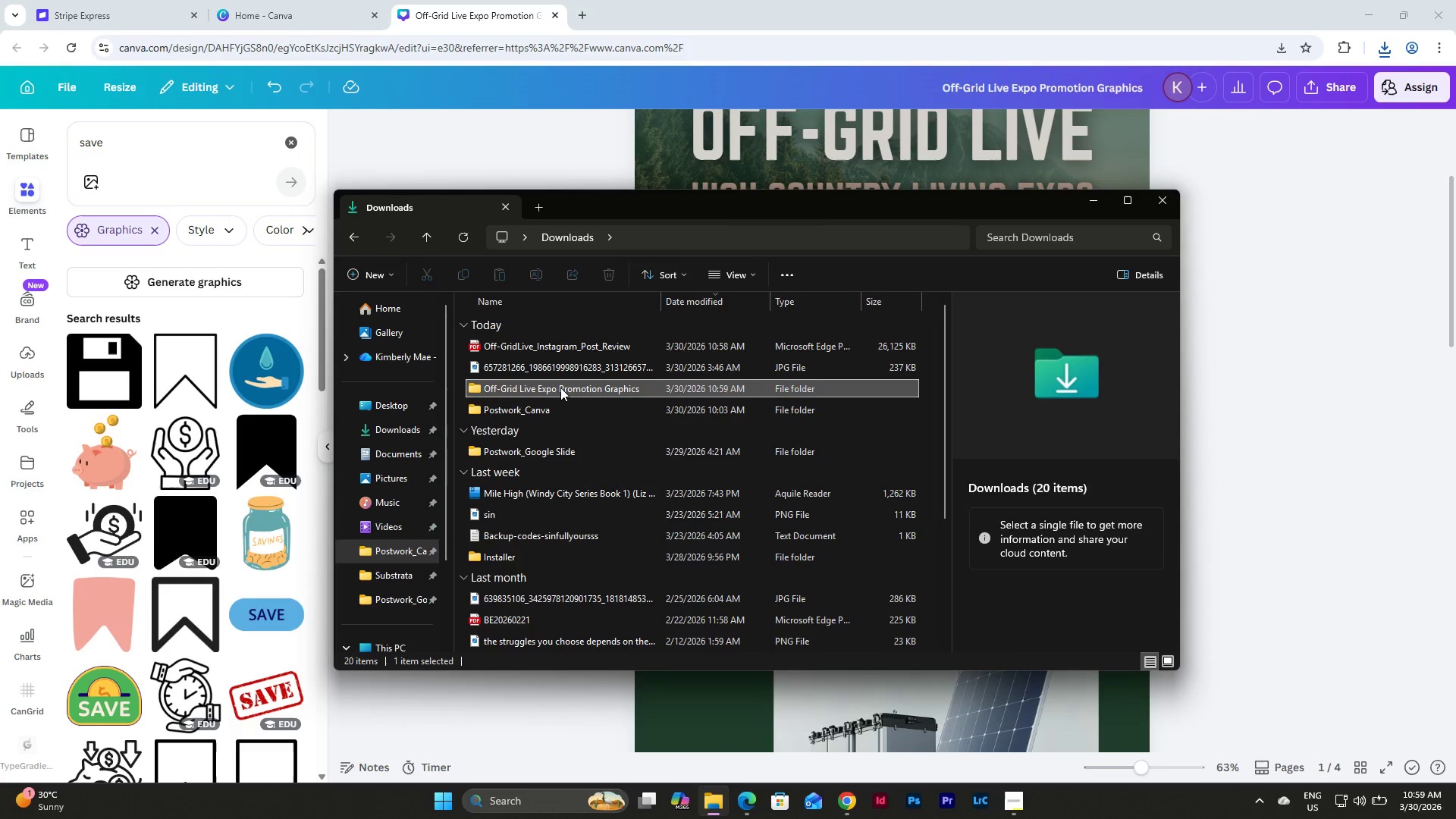 
double_click([560, 388])
 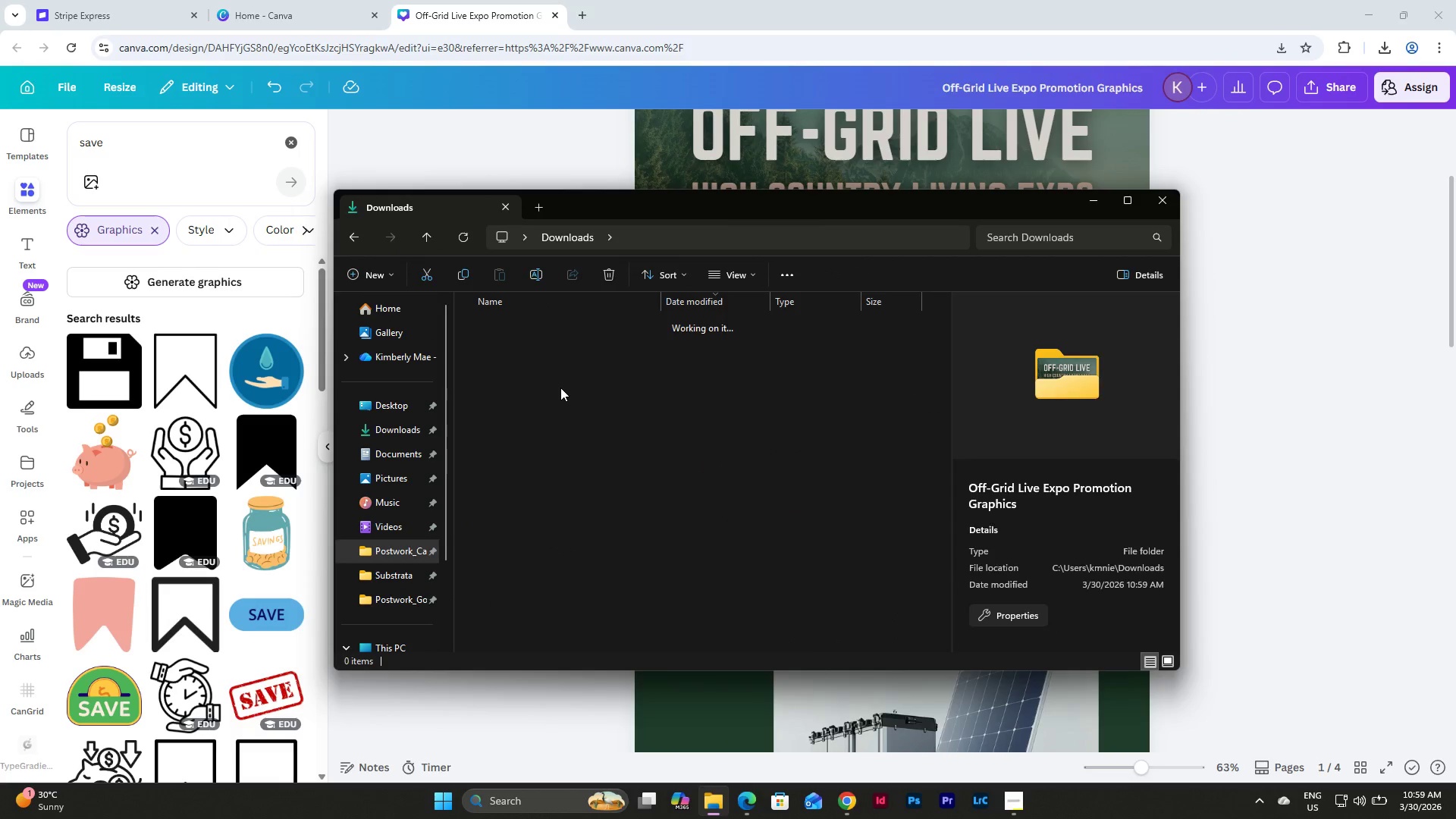 
triple_click([560, 388])
 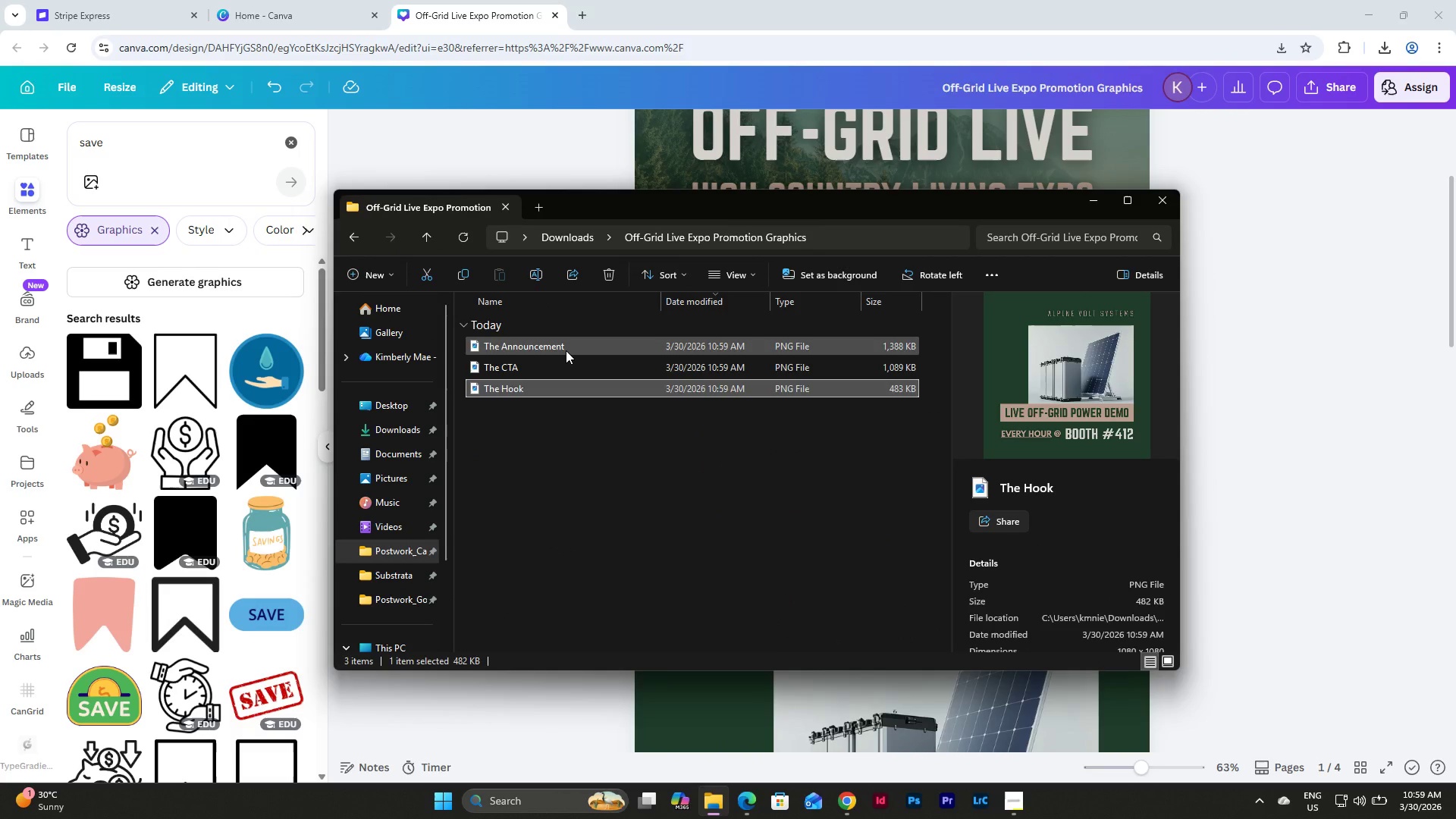 
left_click([566, 350])
 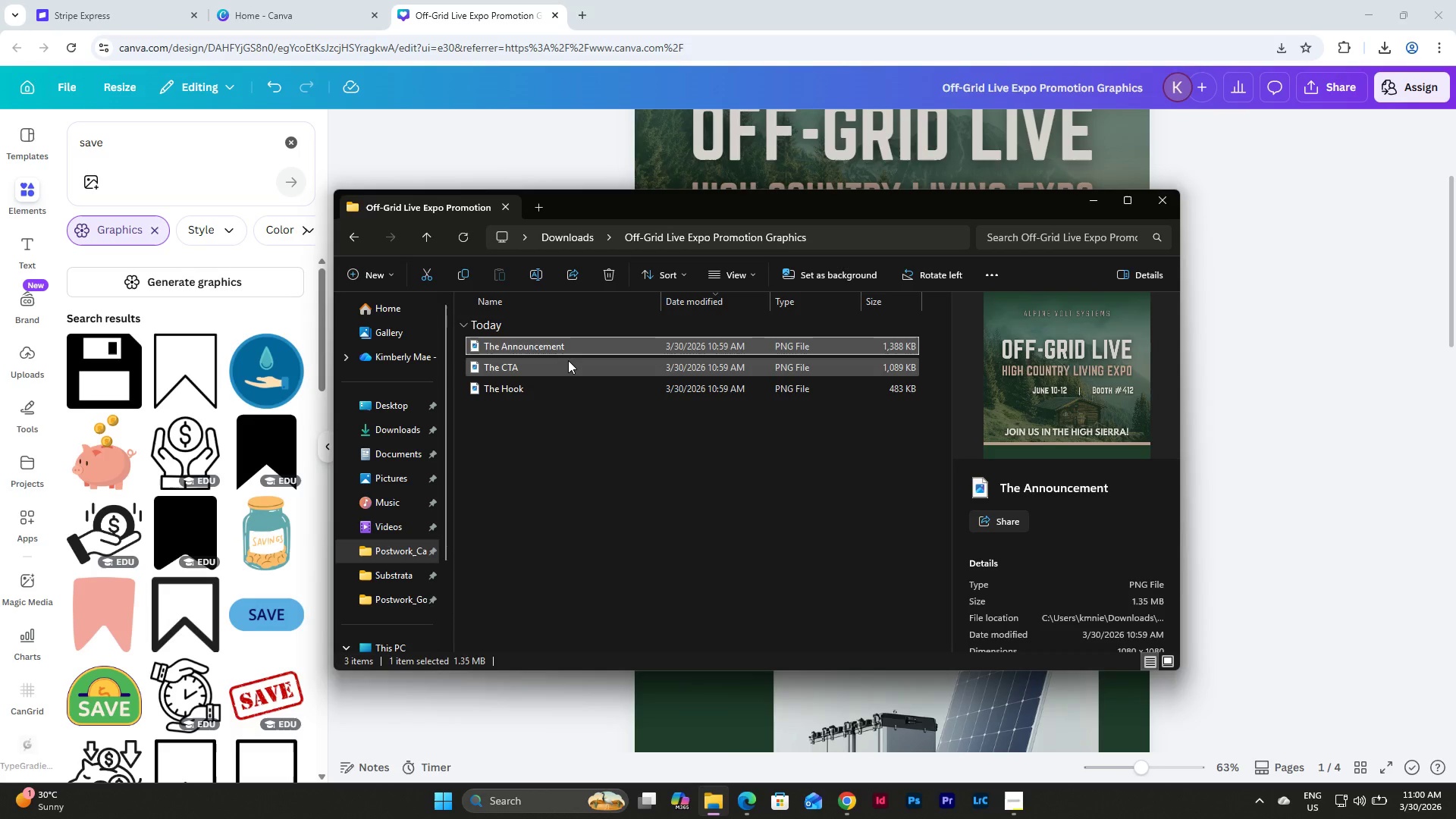 
left_click([568, 363])
 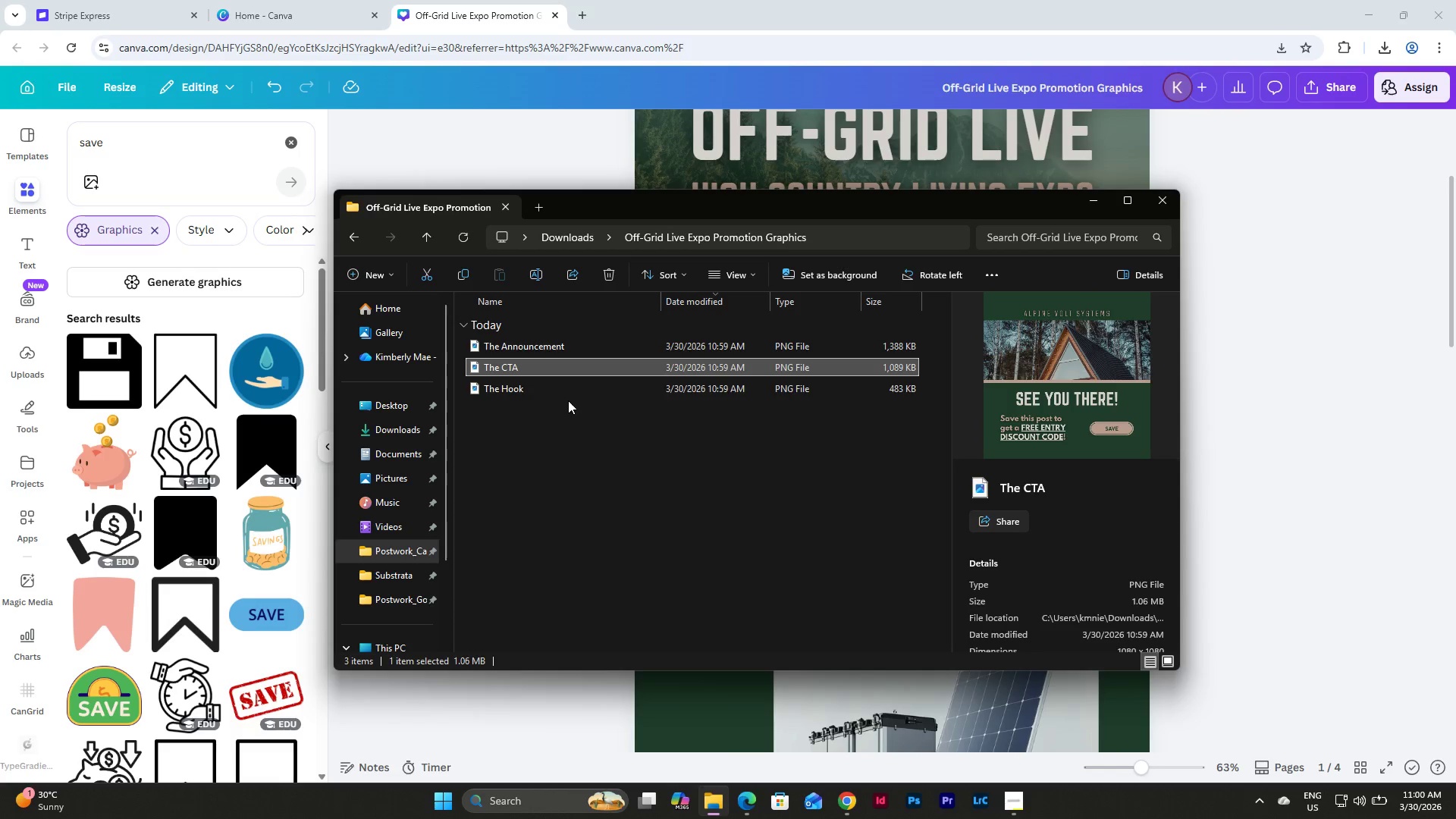 
left_click([566, 393])
 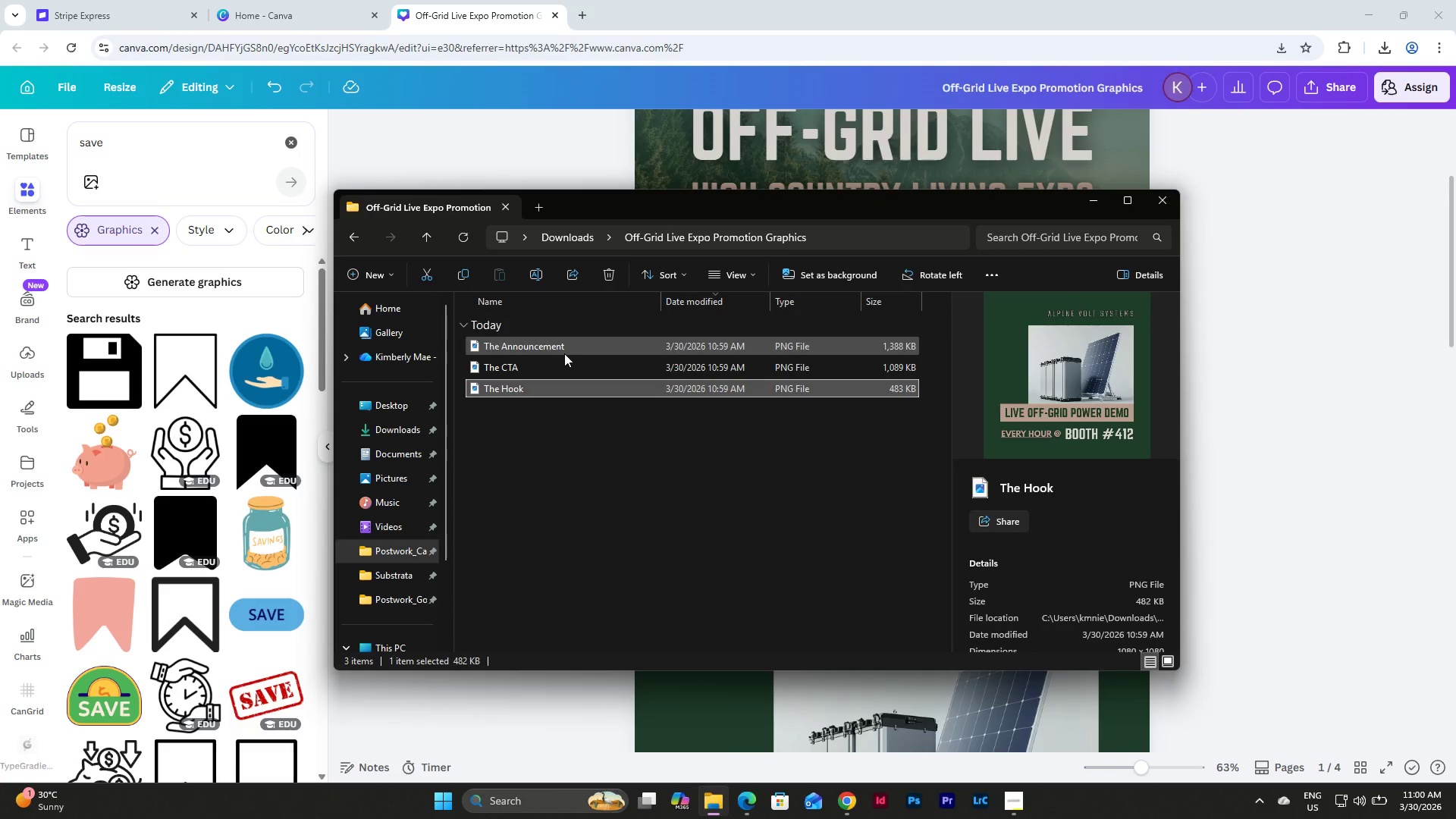 
left_click([579, 240])
 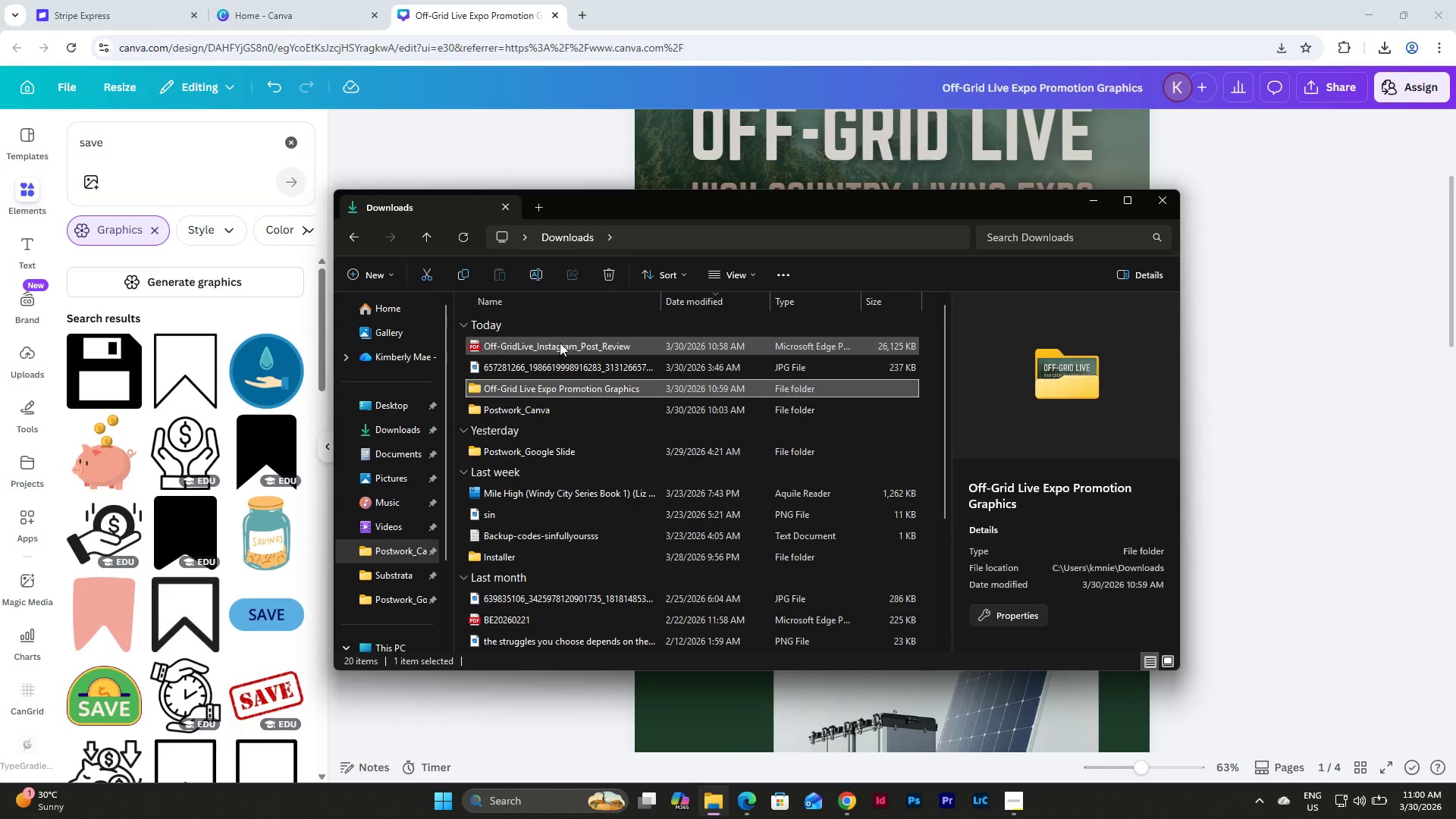 
left_click([557, 344])
 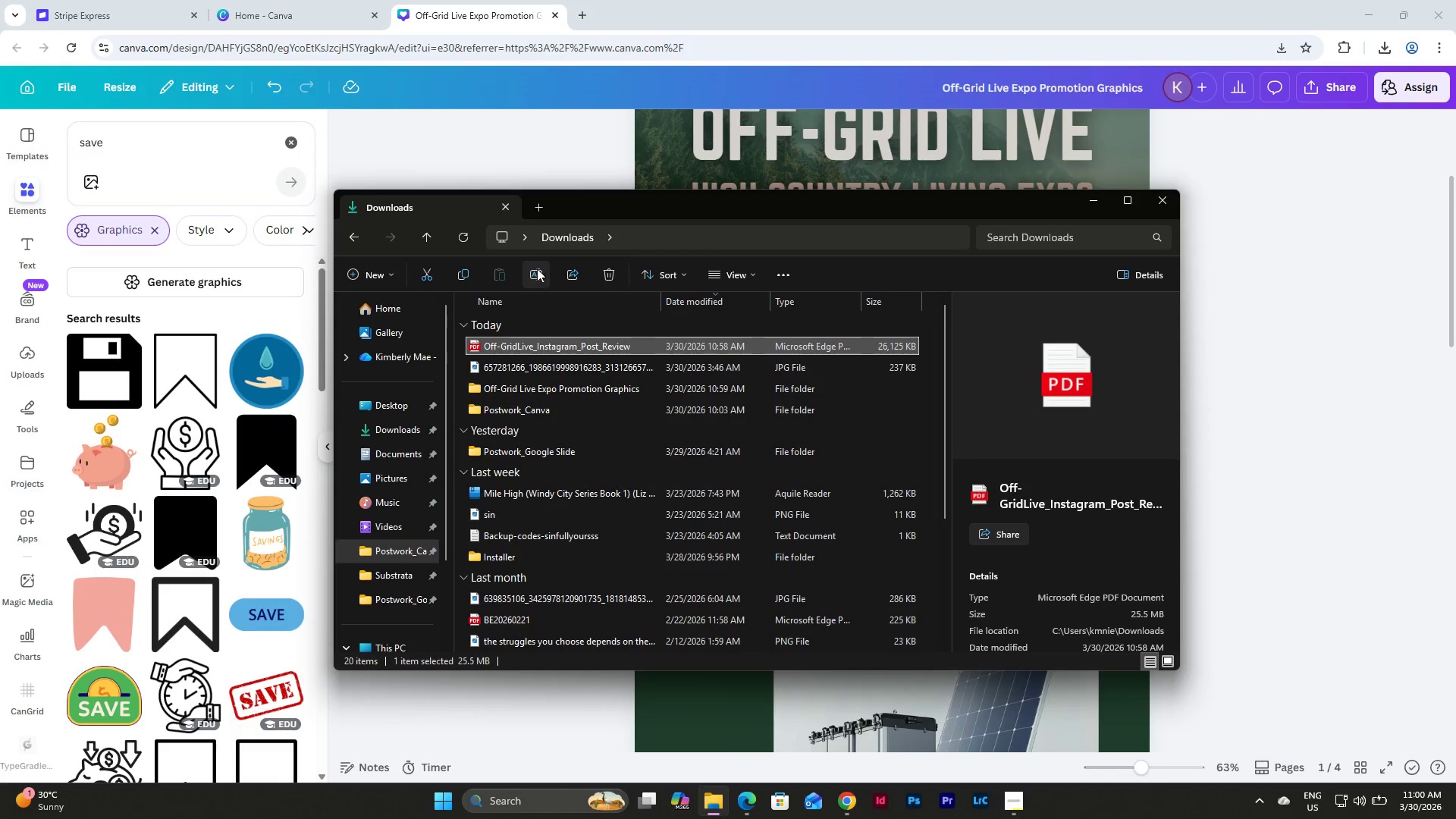 
left_click([533, 265])
 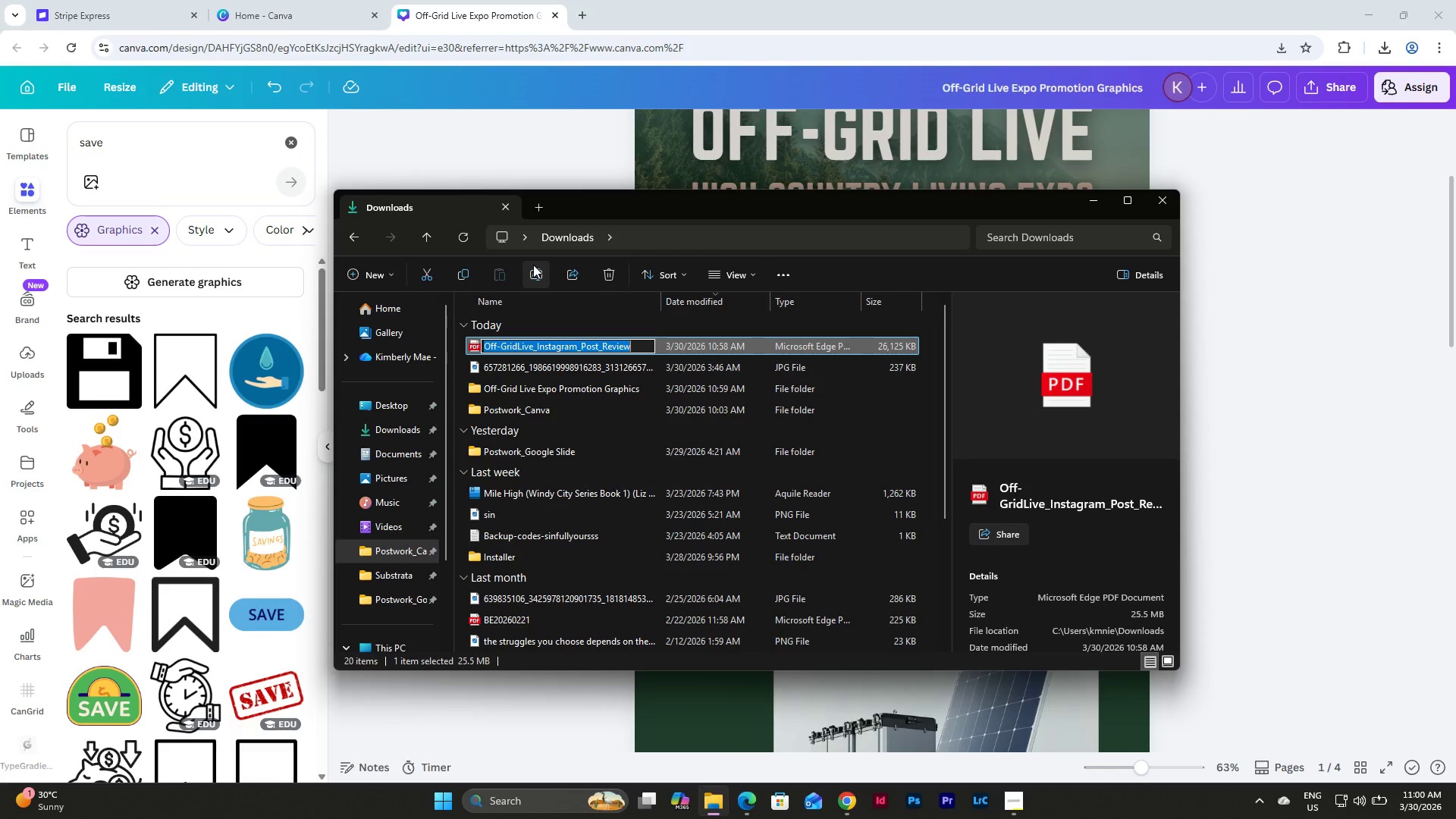 
key(Control+C)
 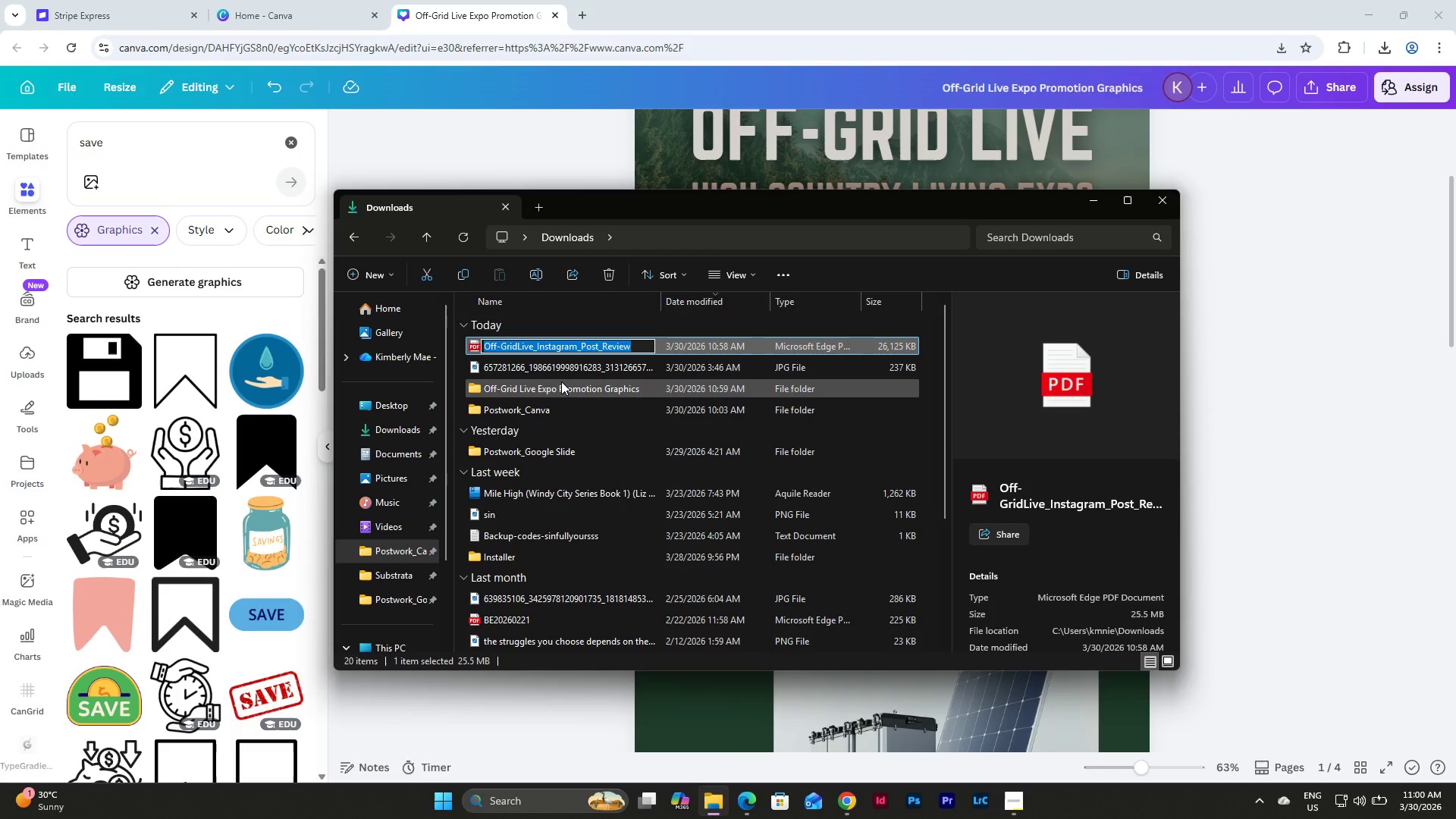 
left_click([561, 389])
 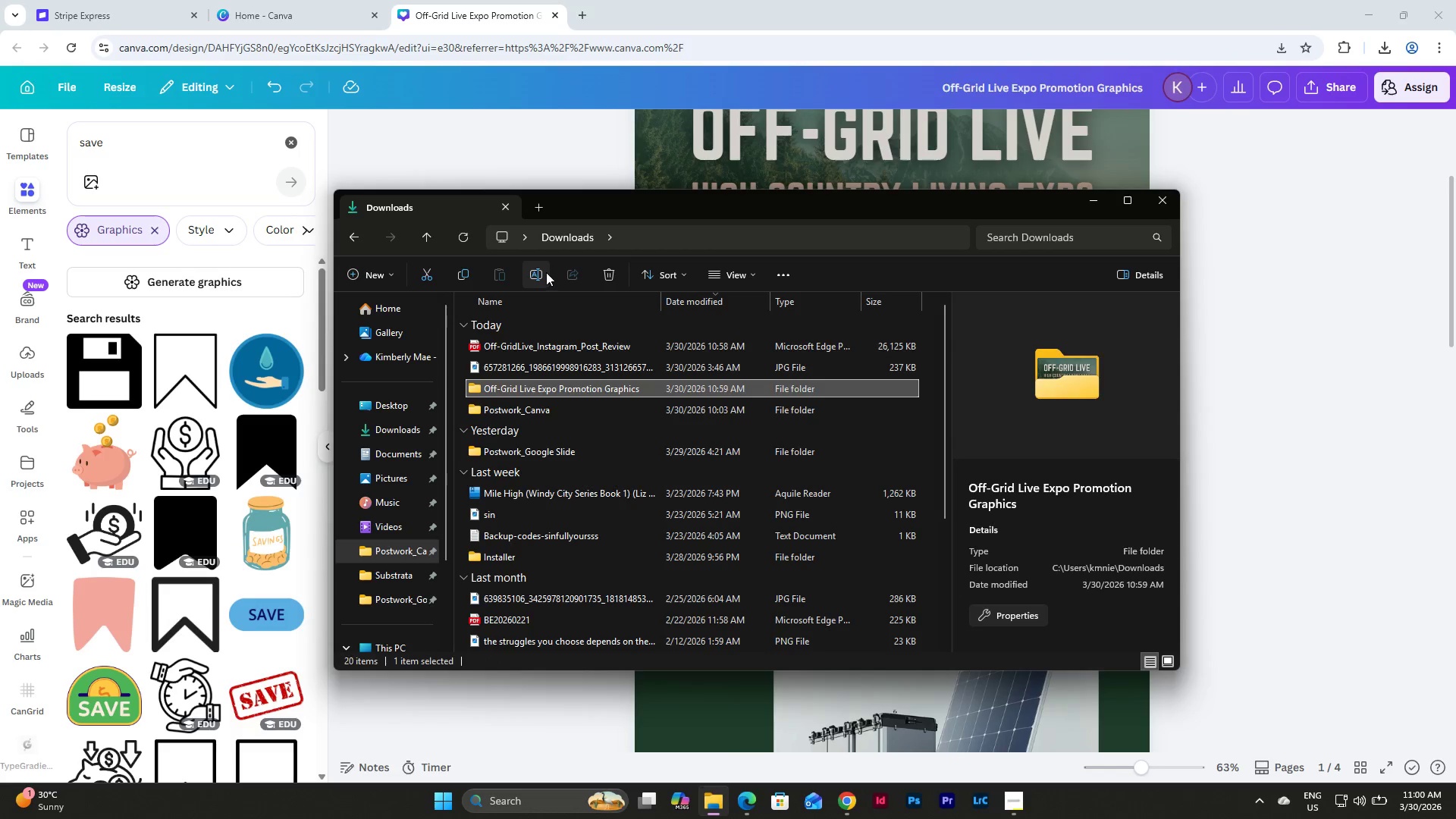 
left_click([541, 272])
 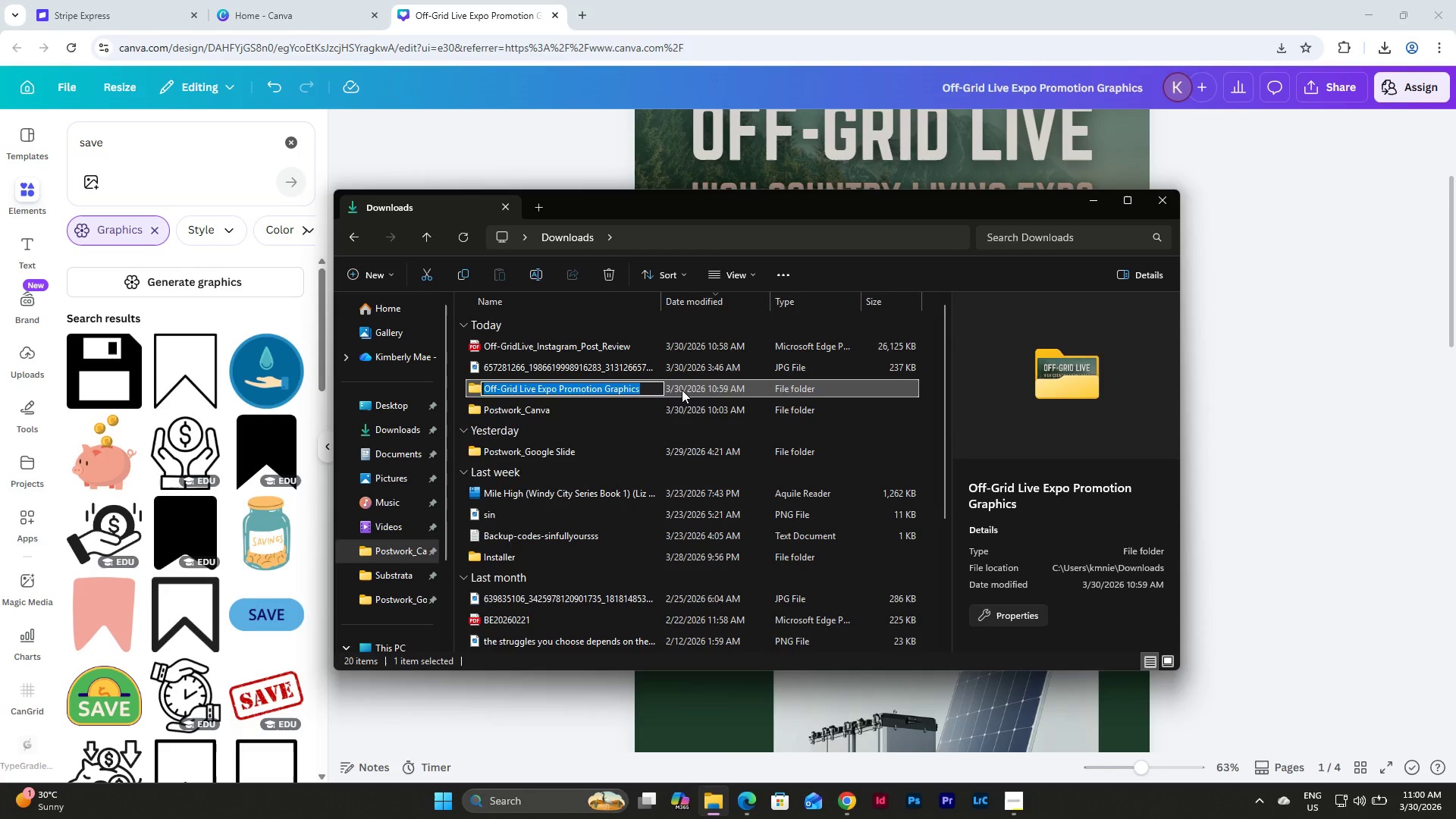 
double_click([682, 390])
 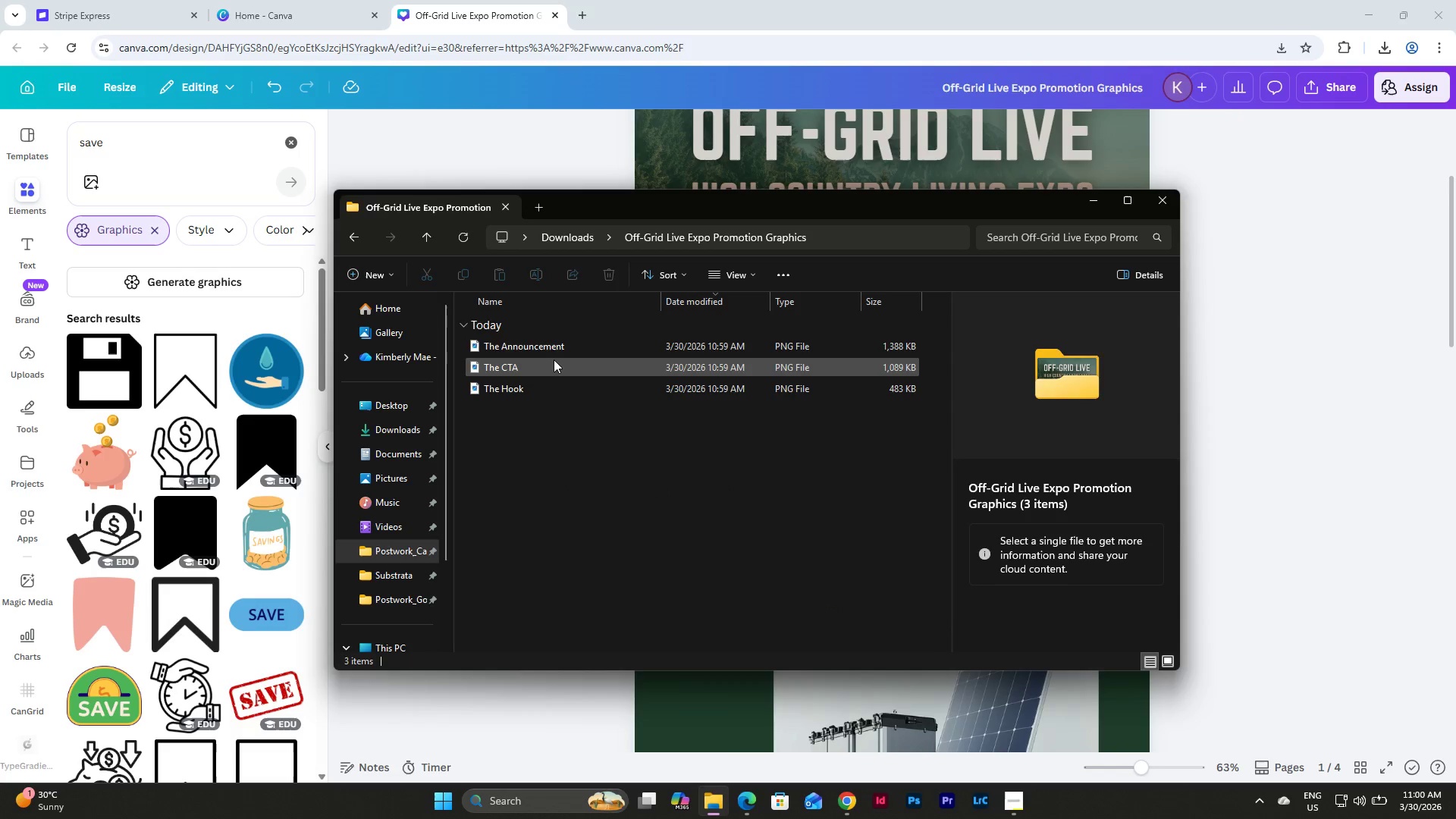 
left_click([560, 353])
 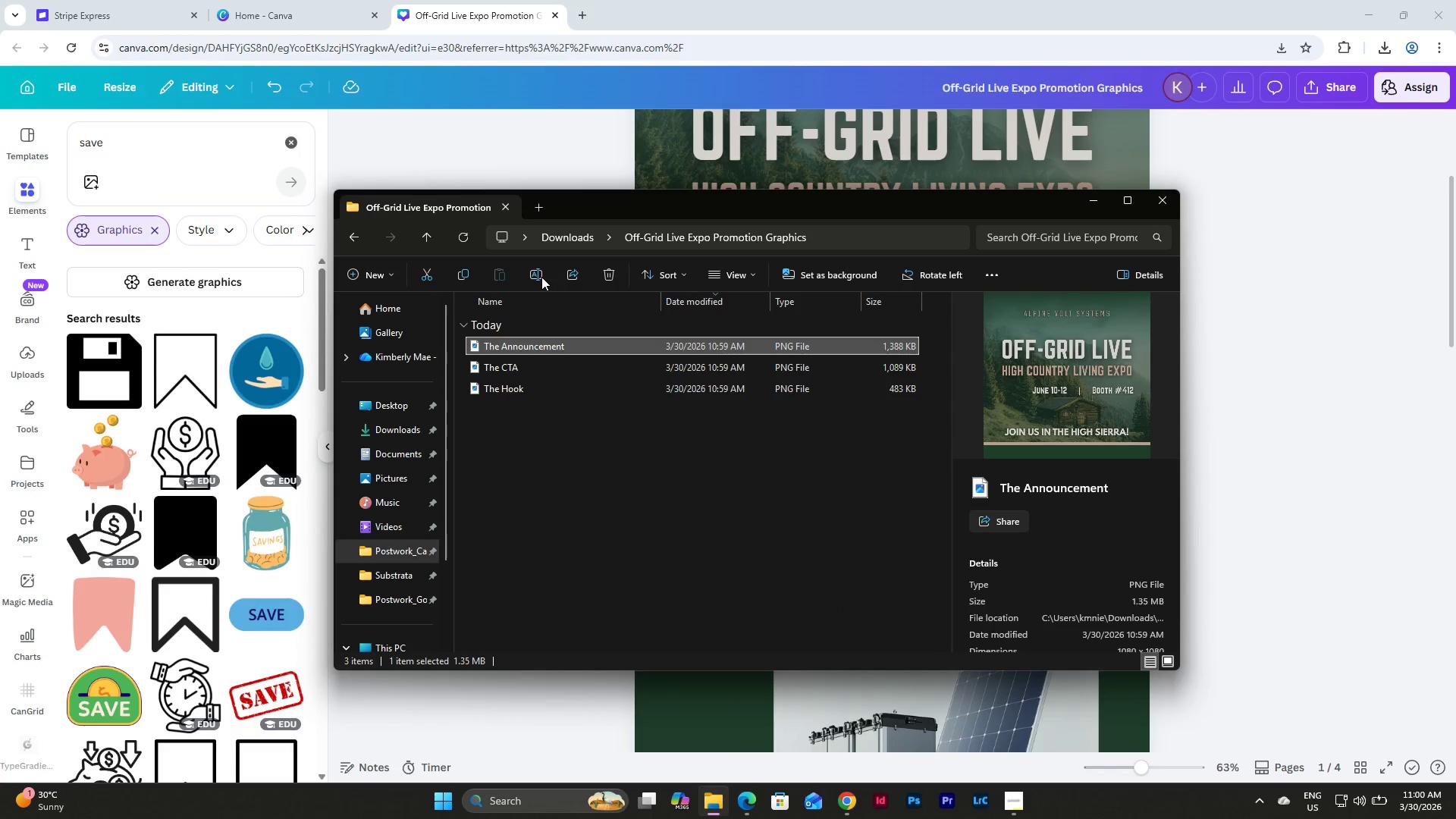 
key(Control+V)
 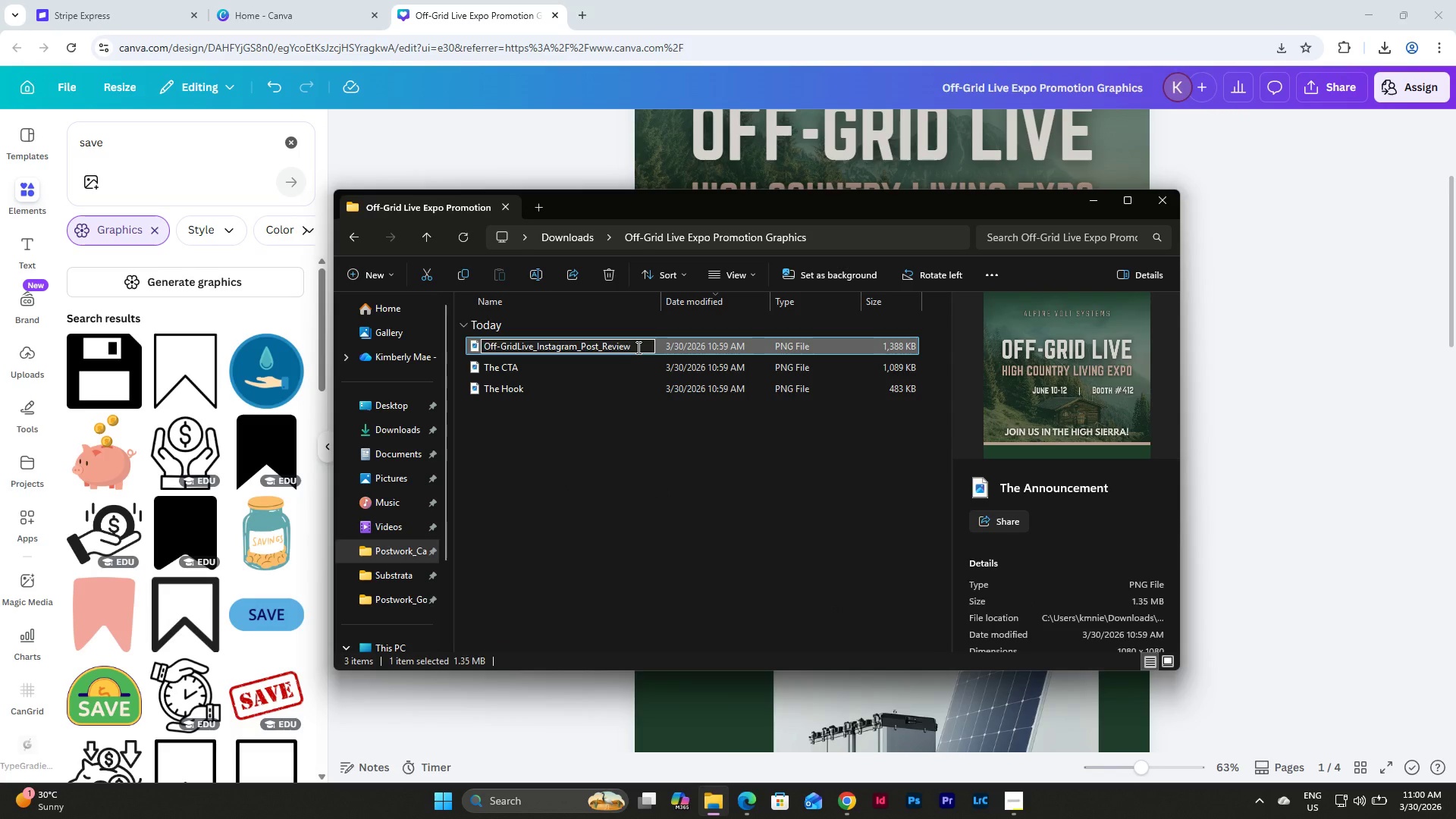 
key(Backspace)
key(Backspace)
key(Backspace)
key(Backspace)
key(Backspace)
key(Backspace)
key(Backspace)
key(Backspace)
key(Backspace)
key(Backspace)
key(Backspace)
type(1_Announcement)
 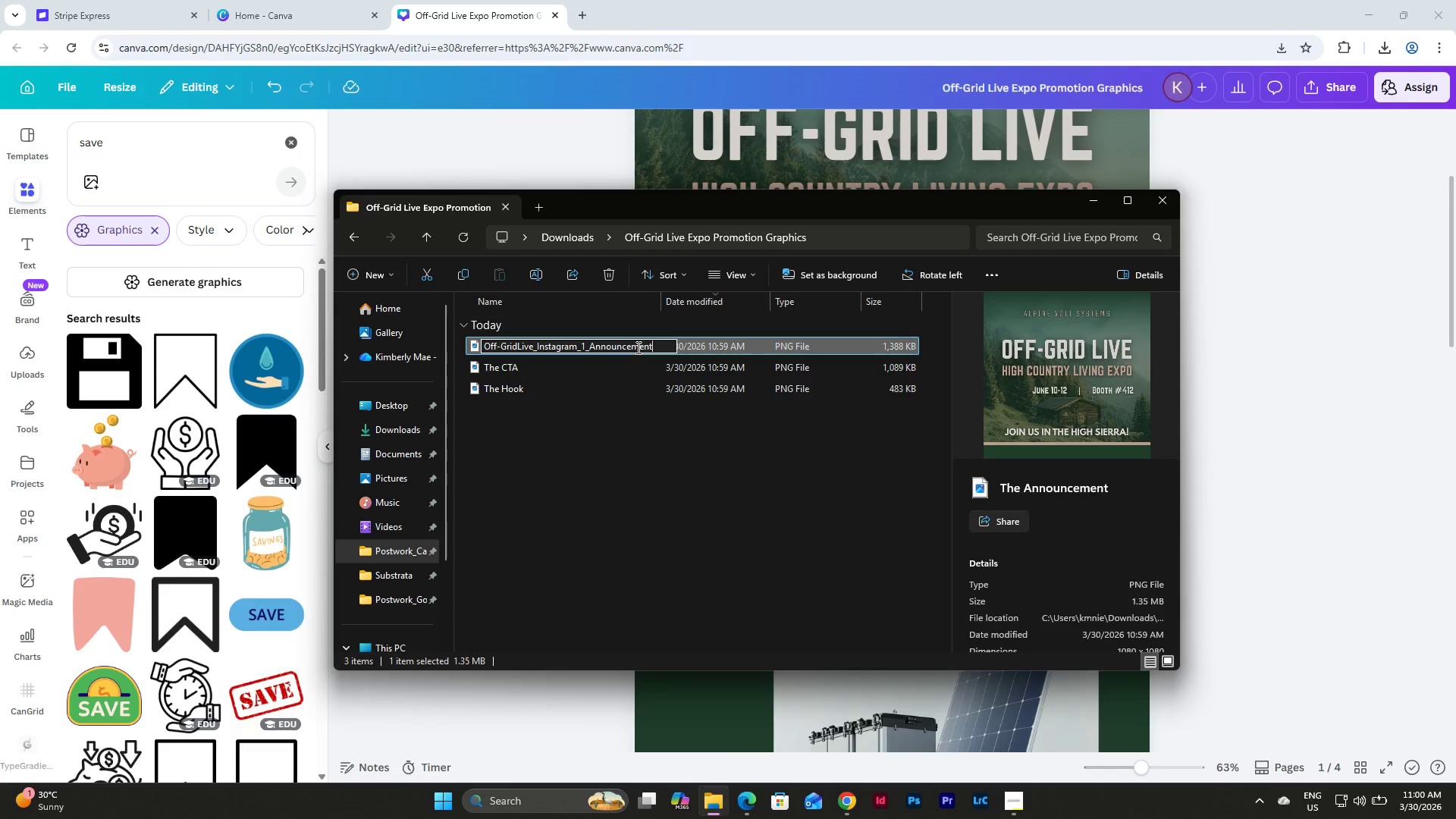 
key(Enter)
 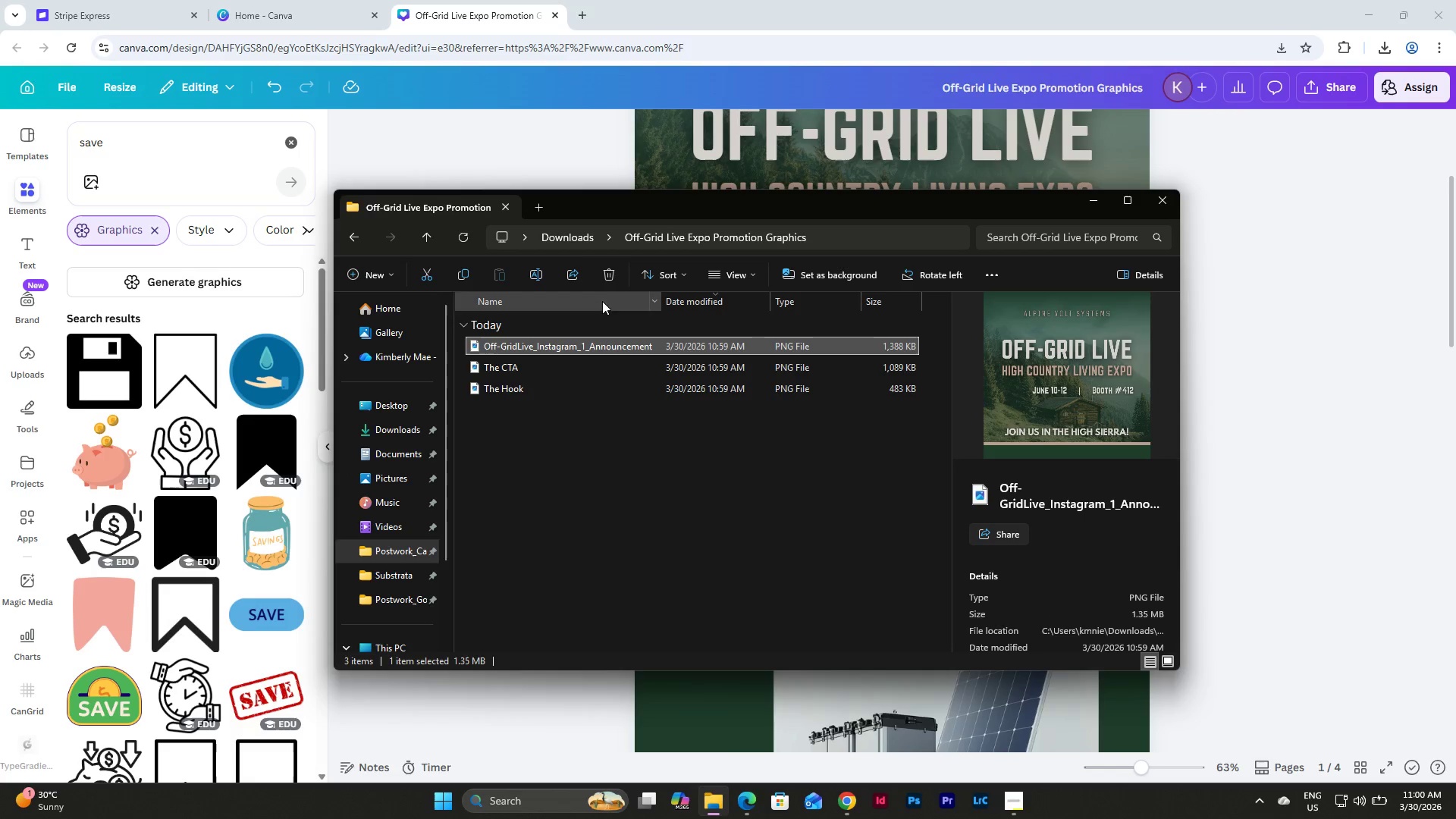 
left_click([537, 272])
 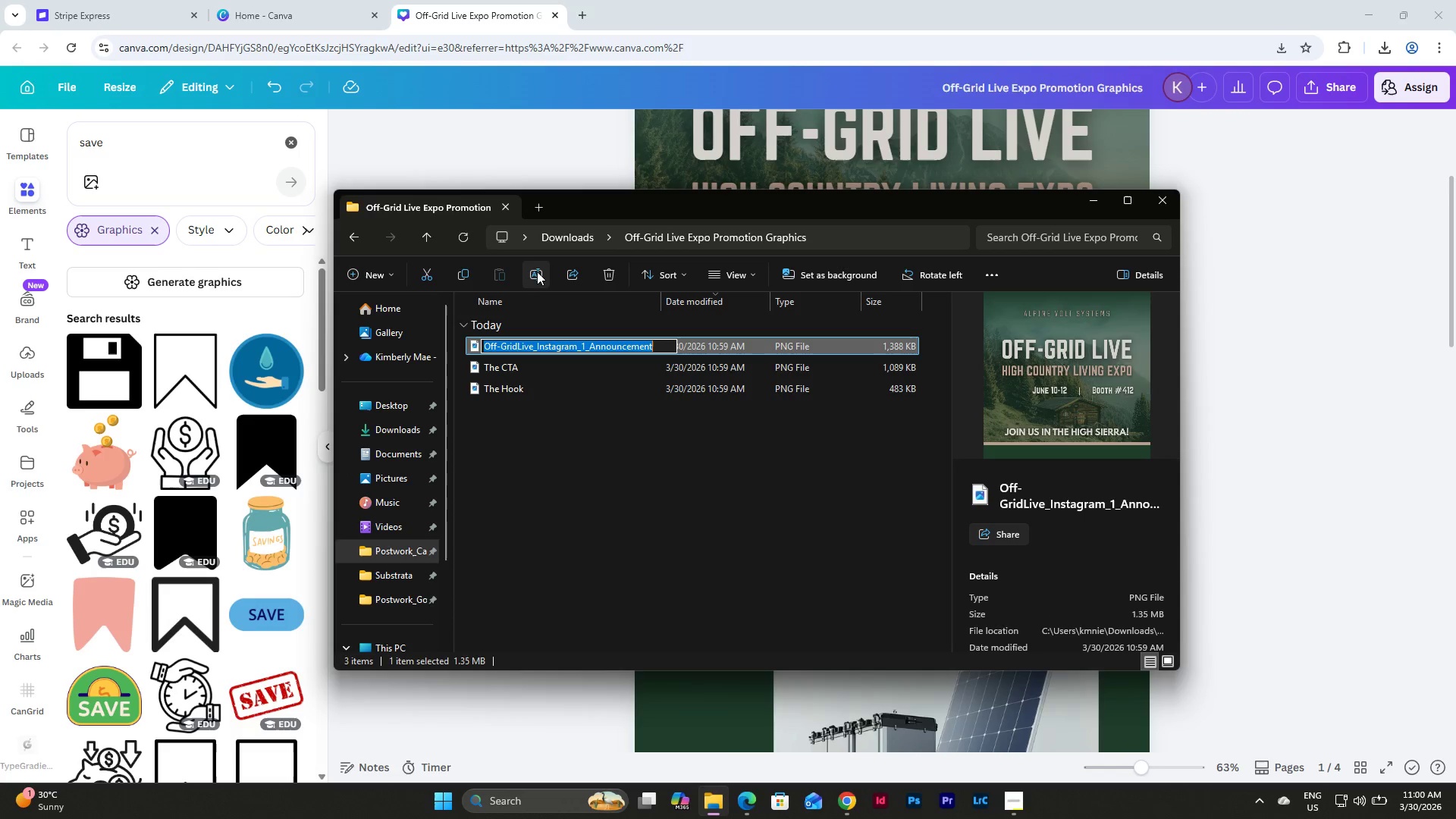 
key(Control+C)
 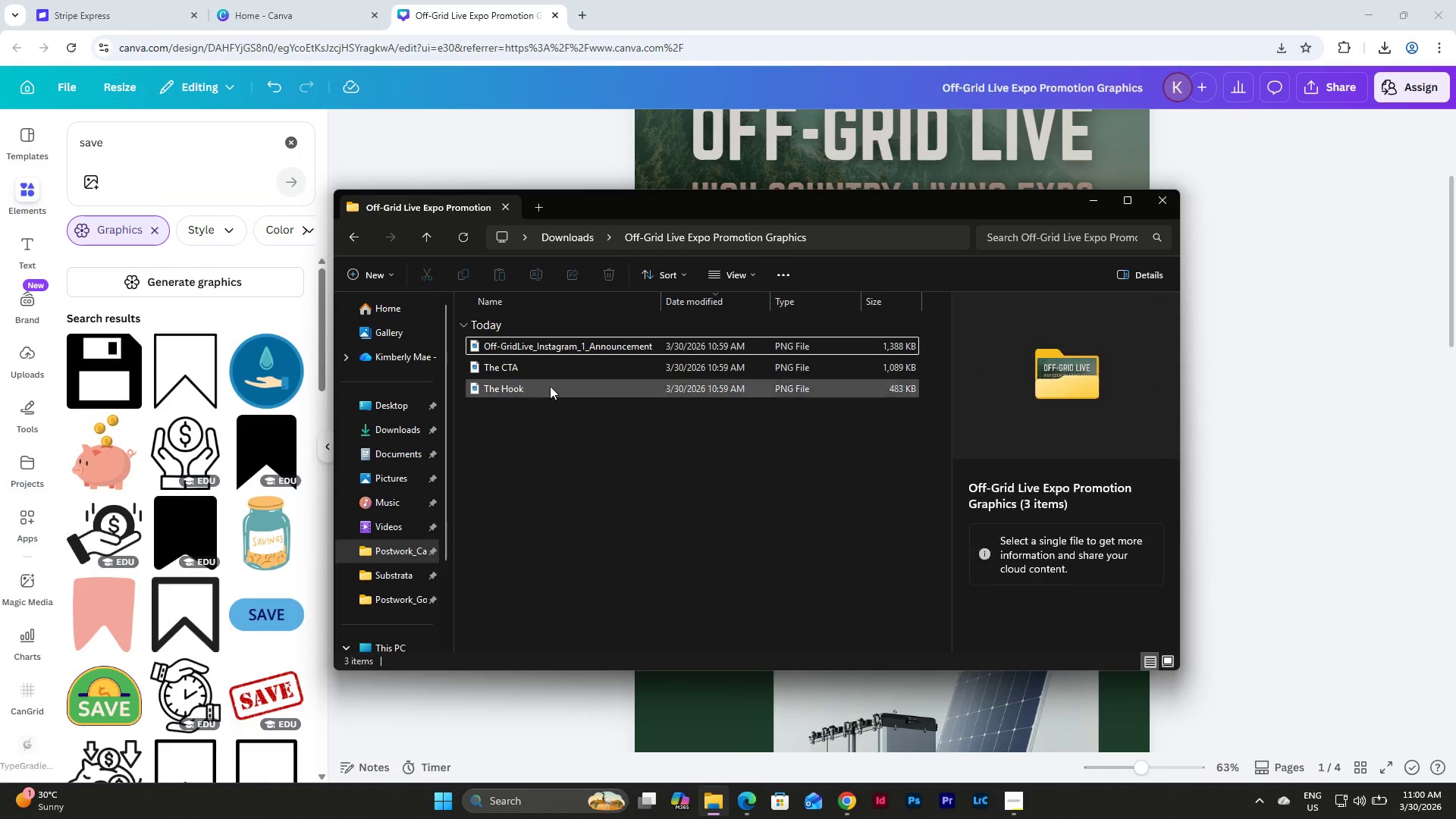 
double_click([544, 364])
 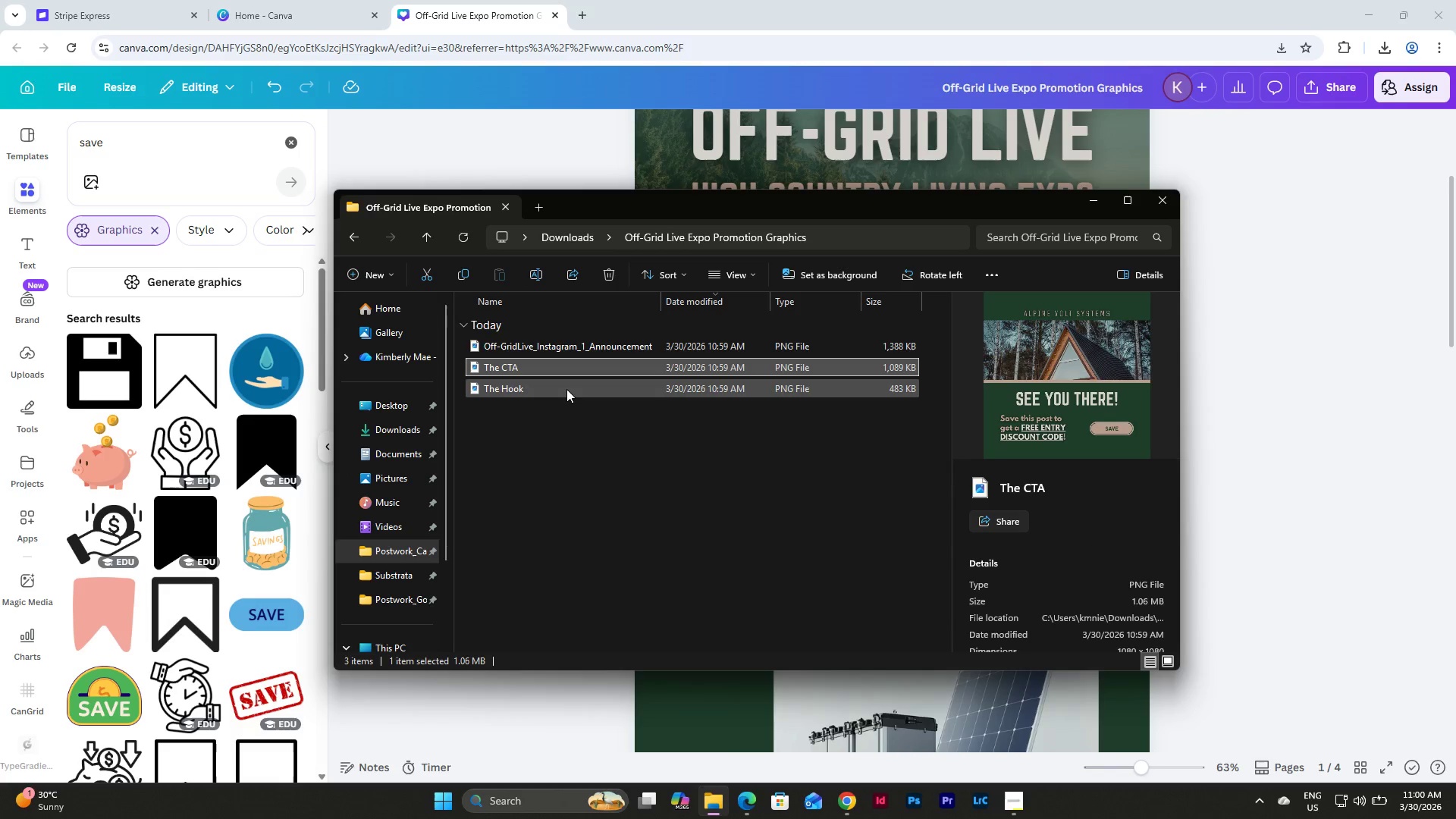 
left_click([566, 389])
 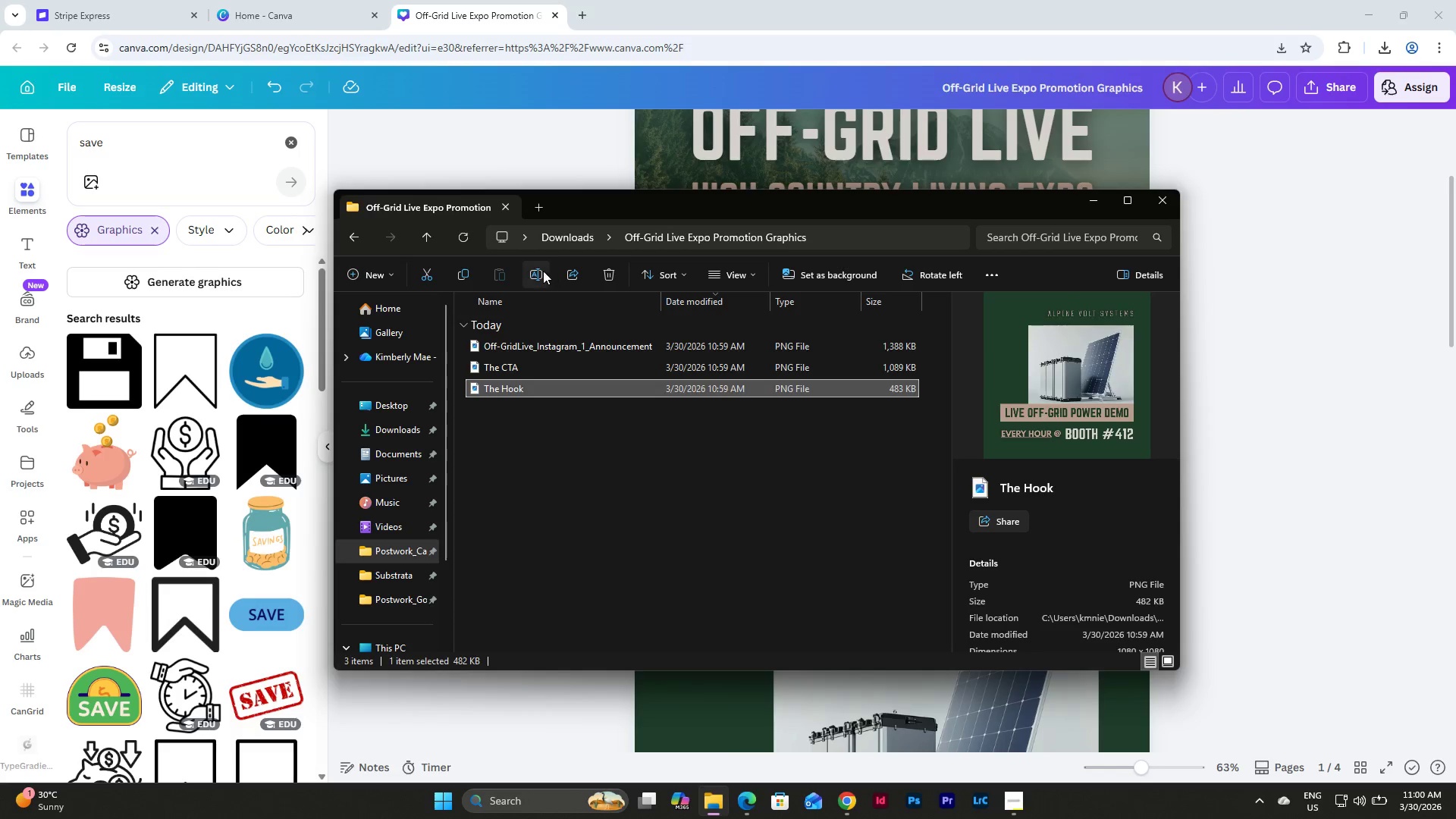 
left_click([536, 274])
 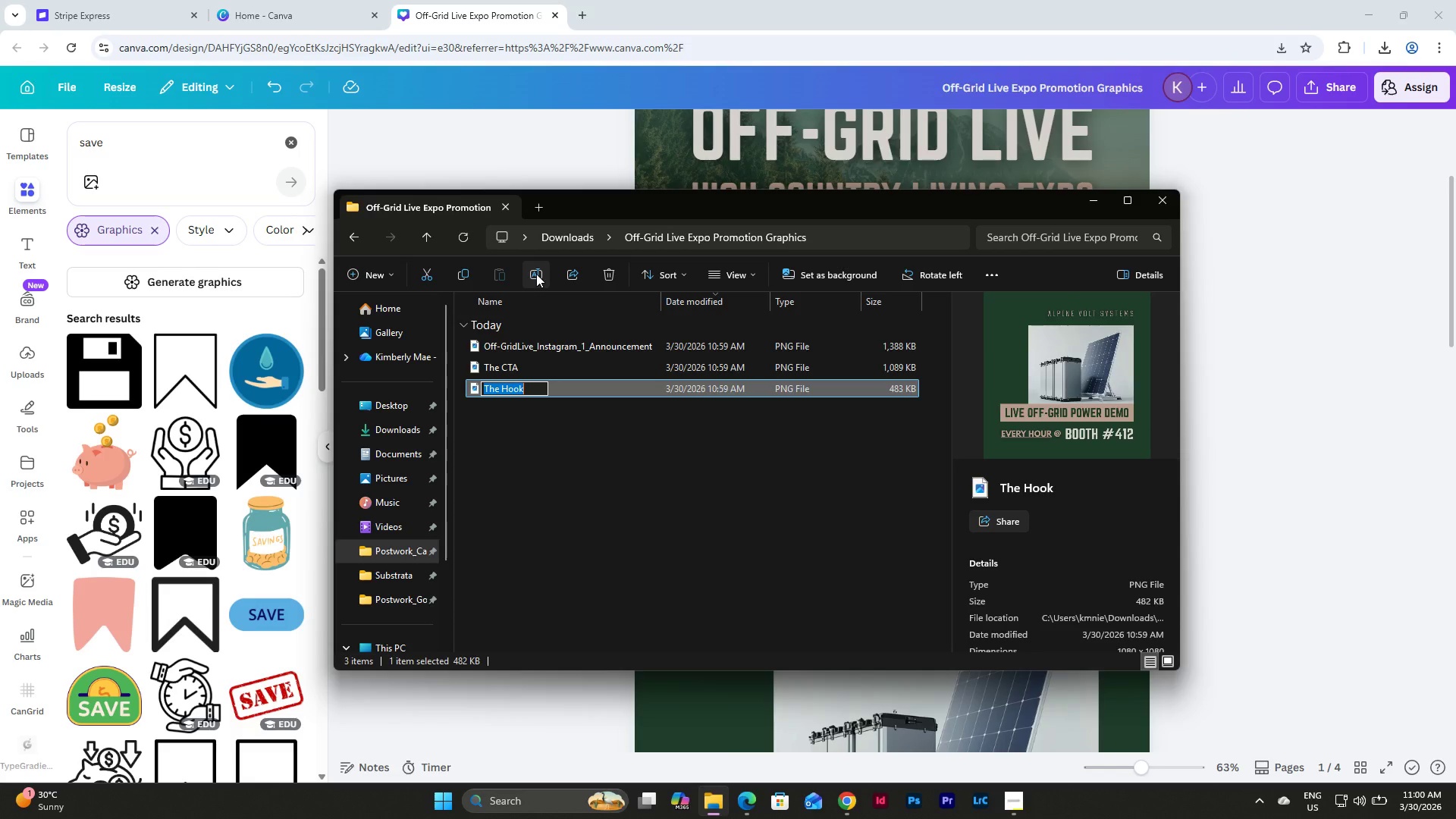 
key(Control+V)
 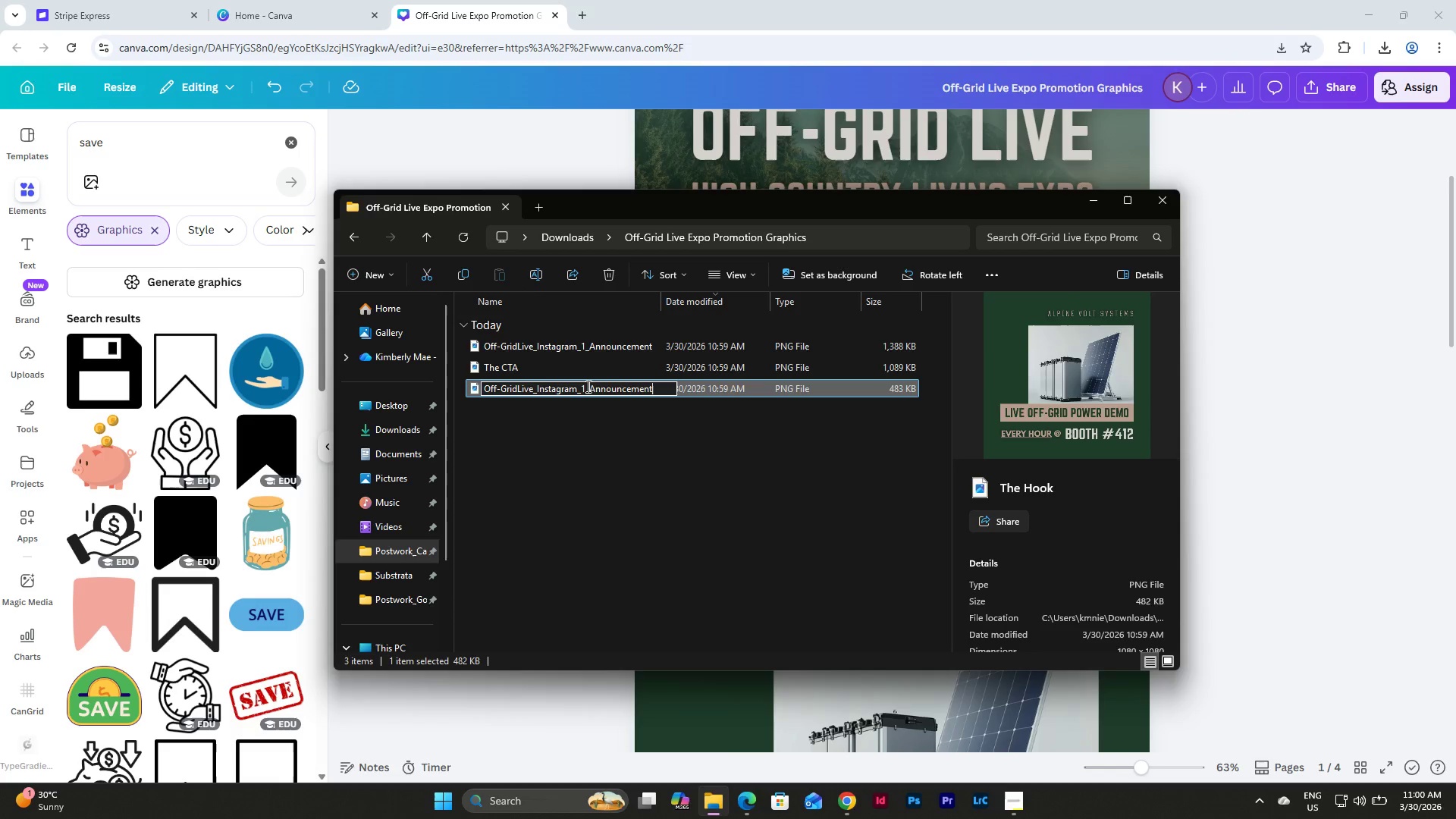 
left_click([586, 387])
 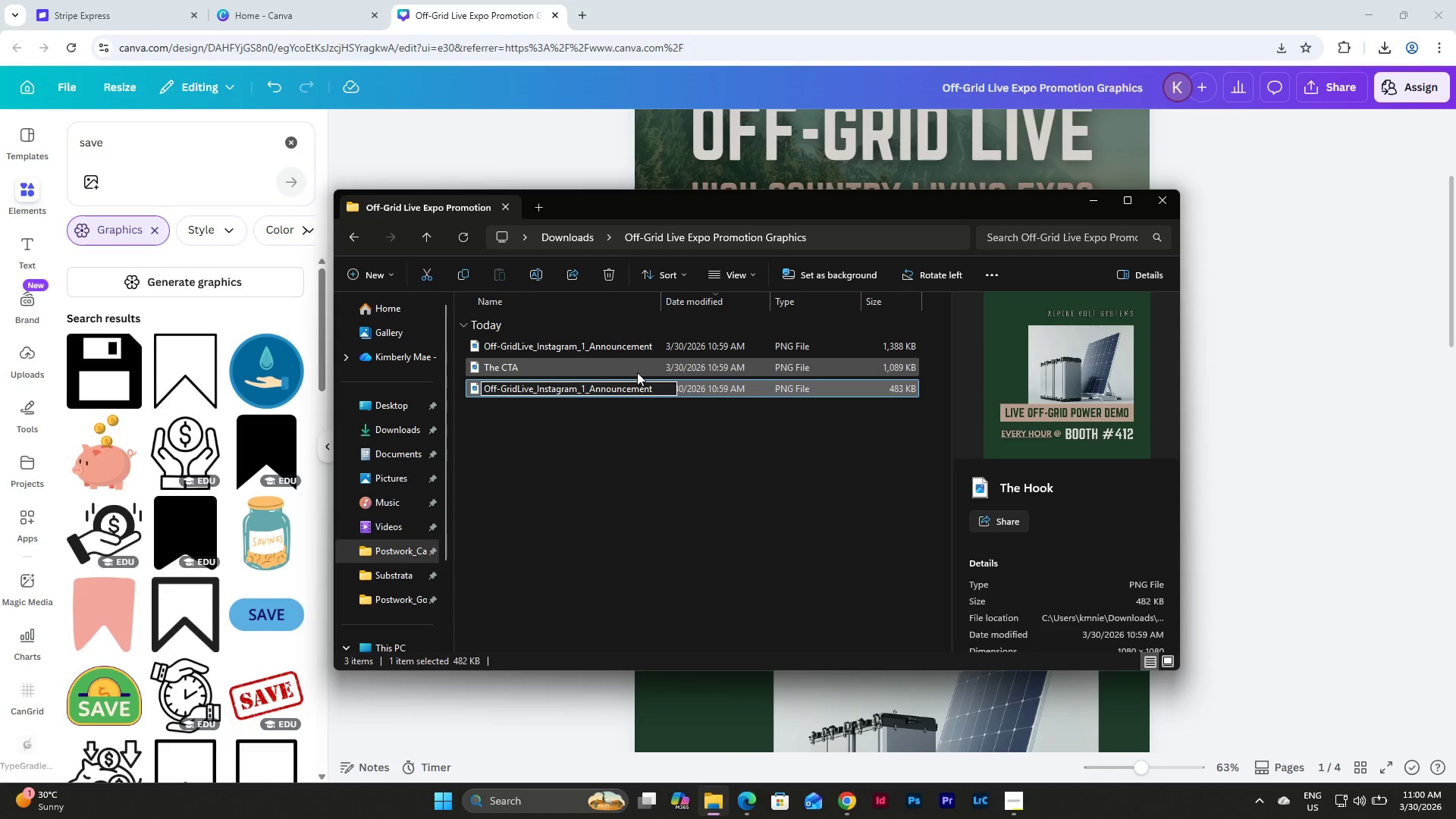 
key(Backspace)
 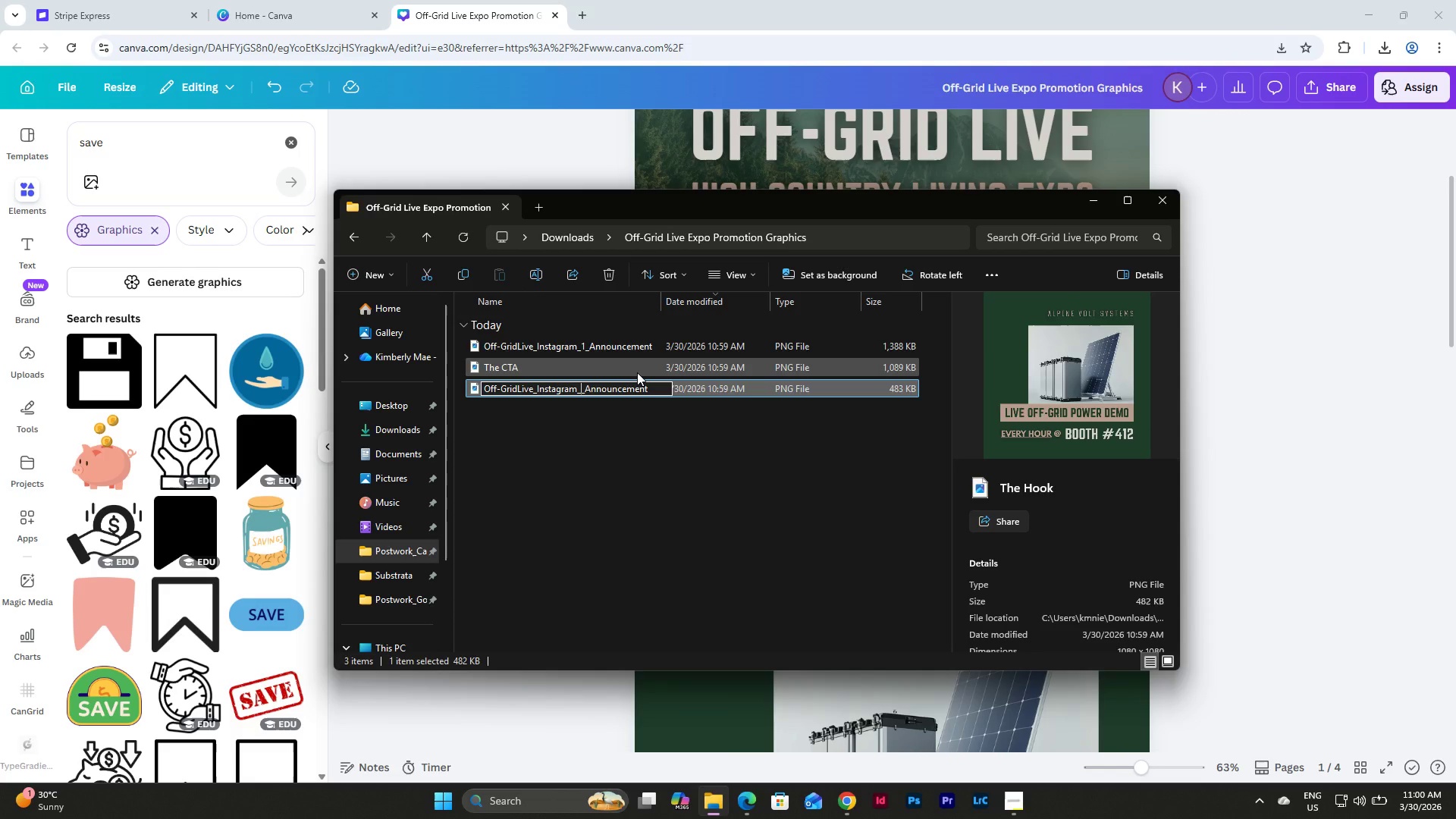 
key(2)
 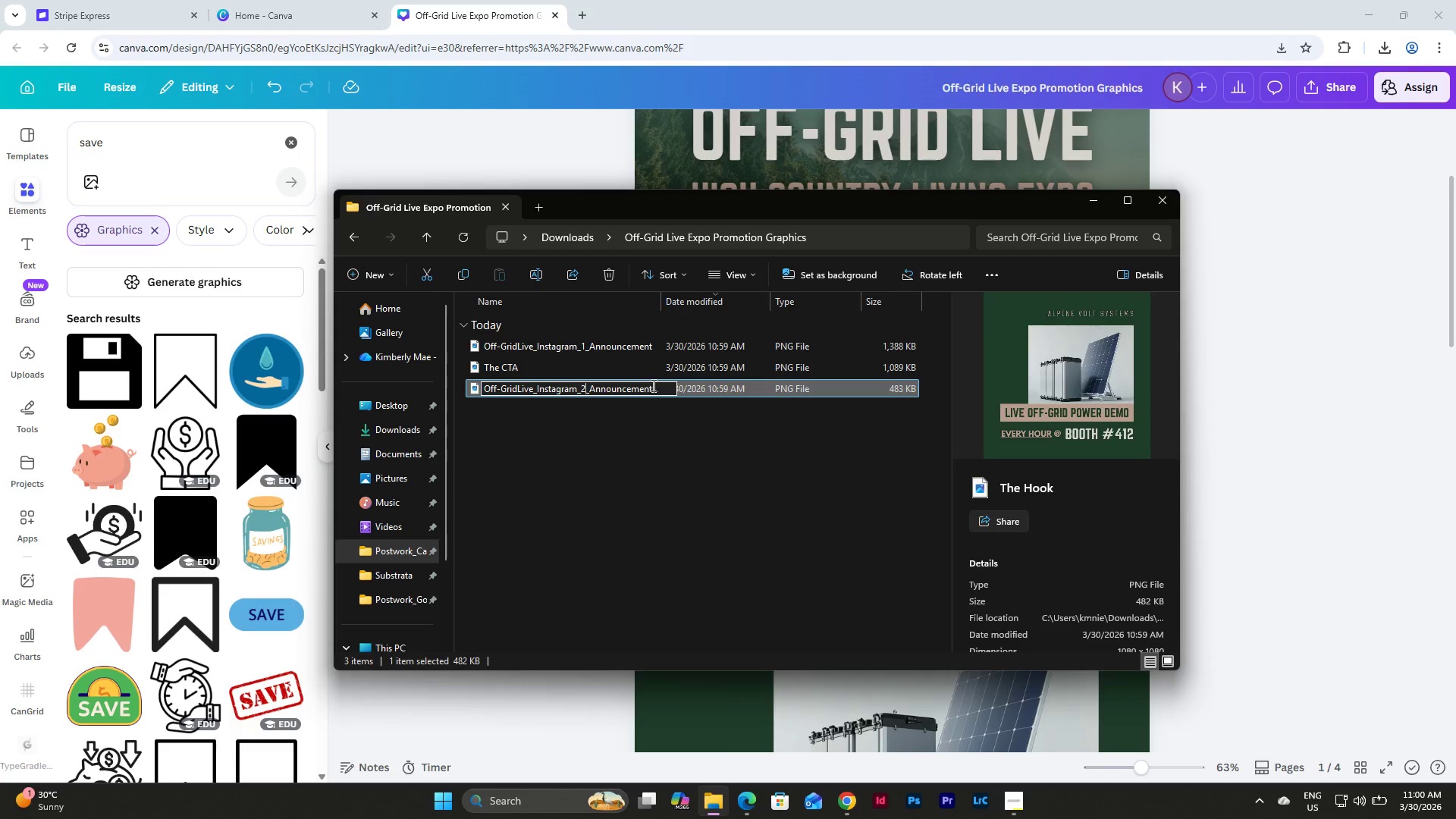 
left_click_drag(start_coordinate=[657, 388], to_coordinate=[592, 397])
 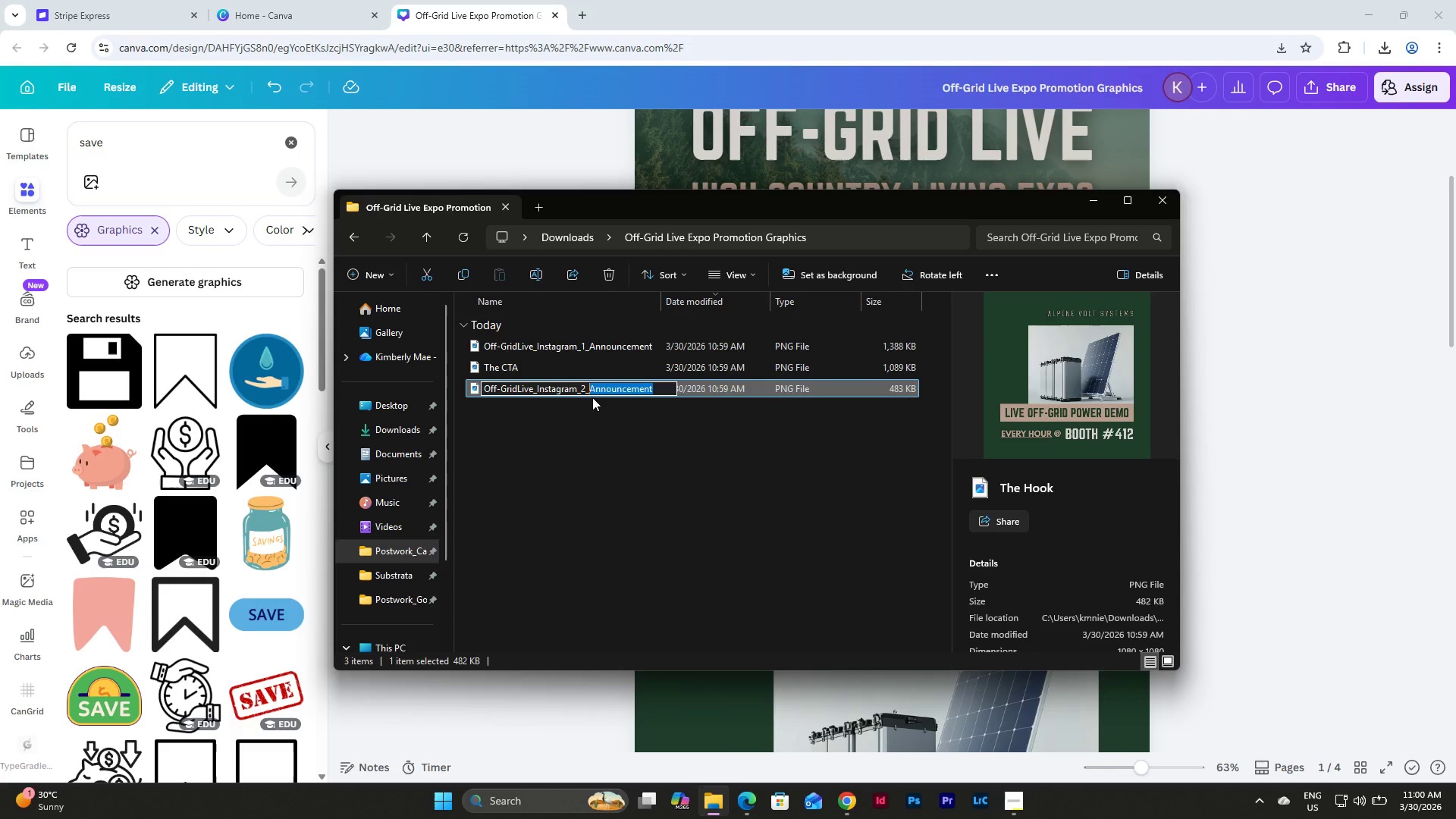 
type(Hook)
 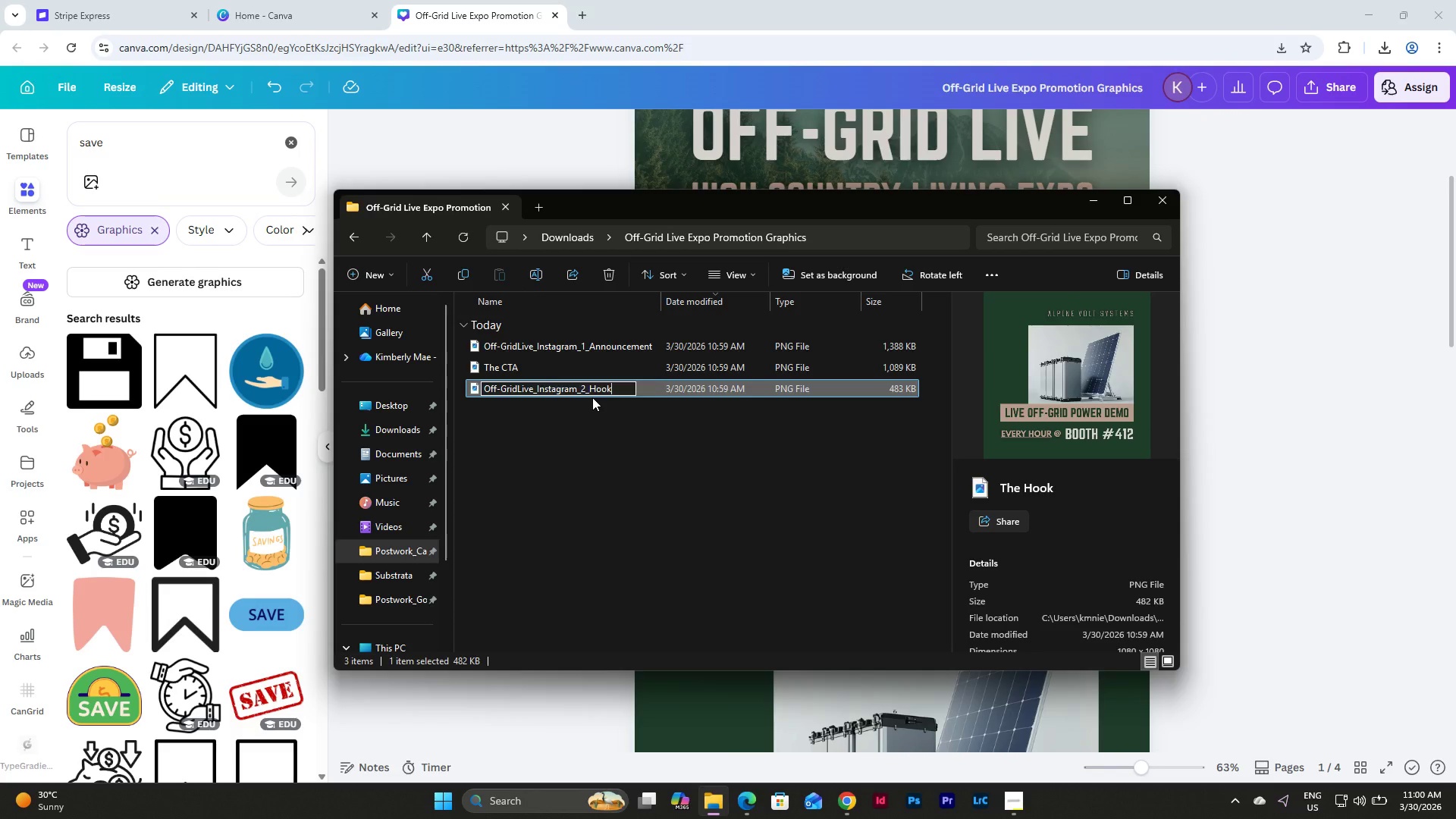 
key(Enter)
 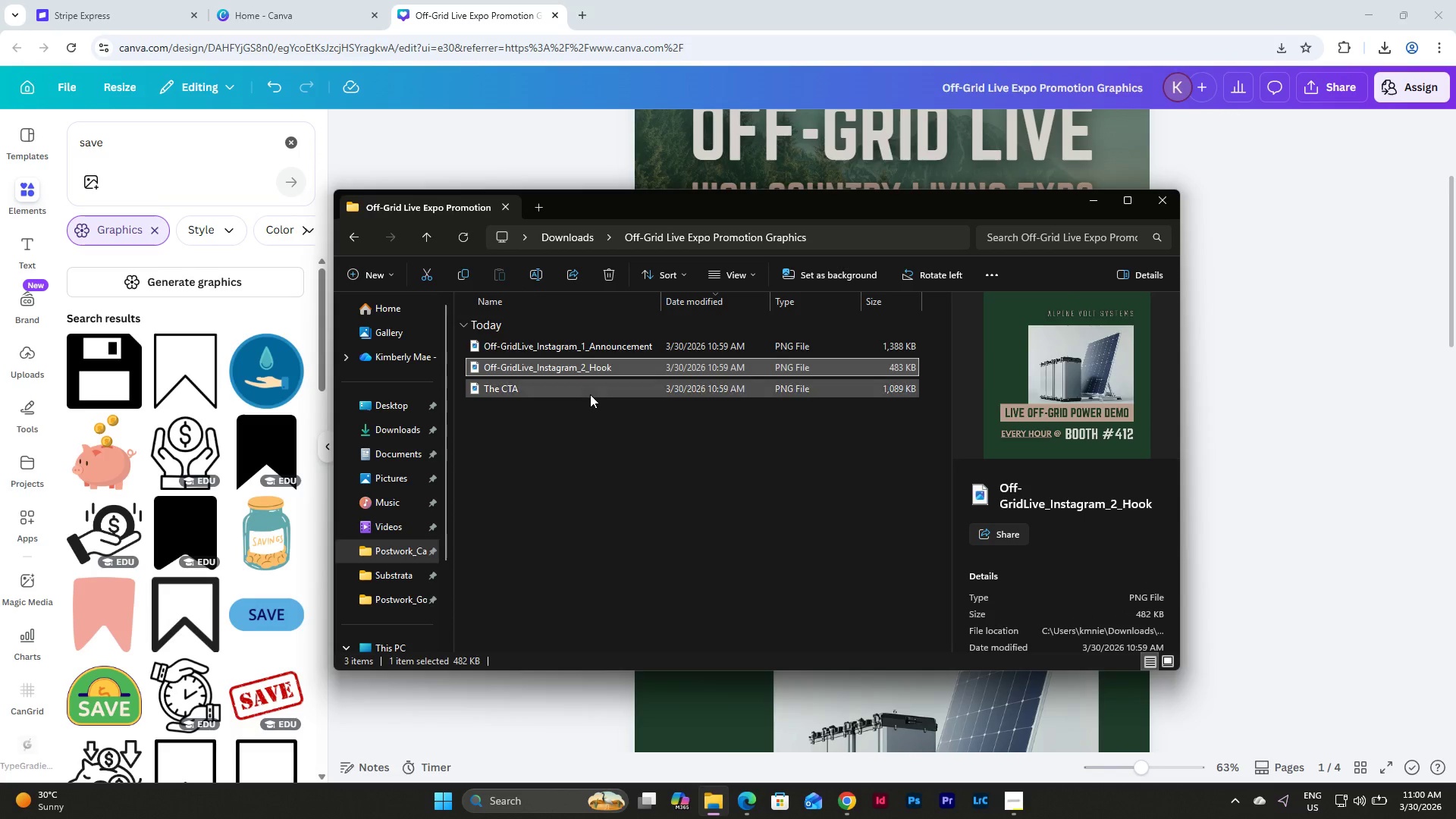 
left_click([589, 389])
 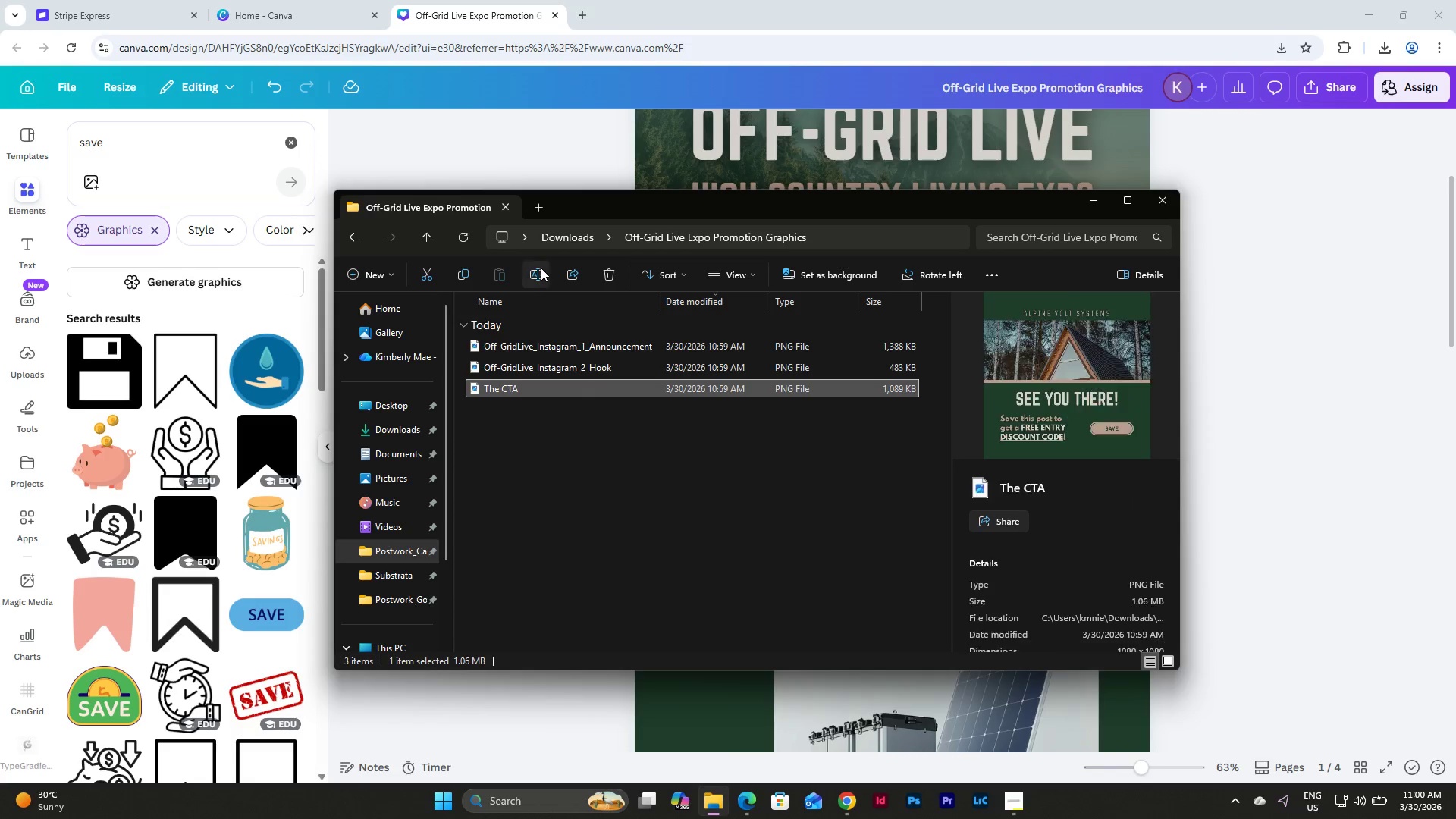 
left_click([541, 268])
 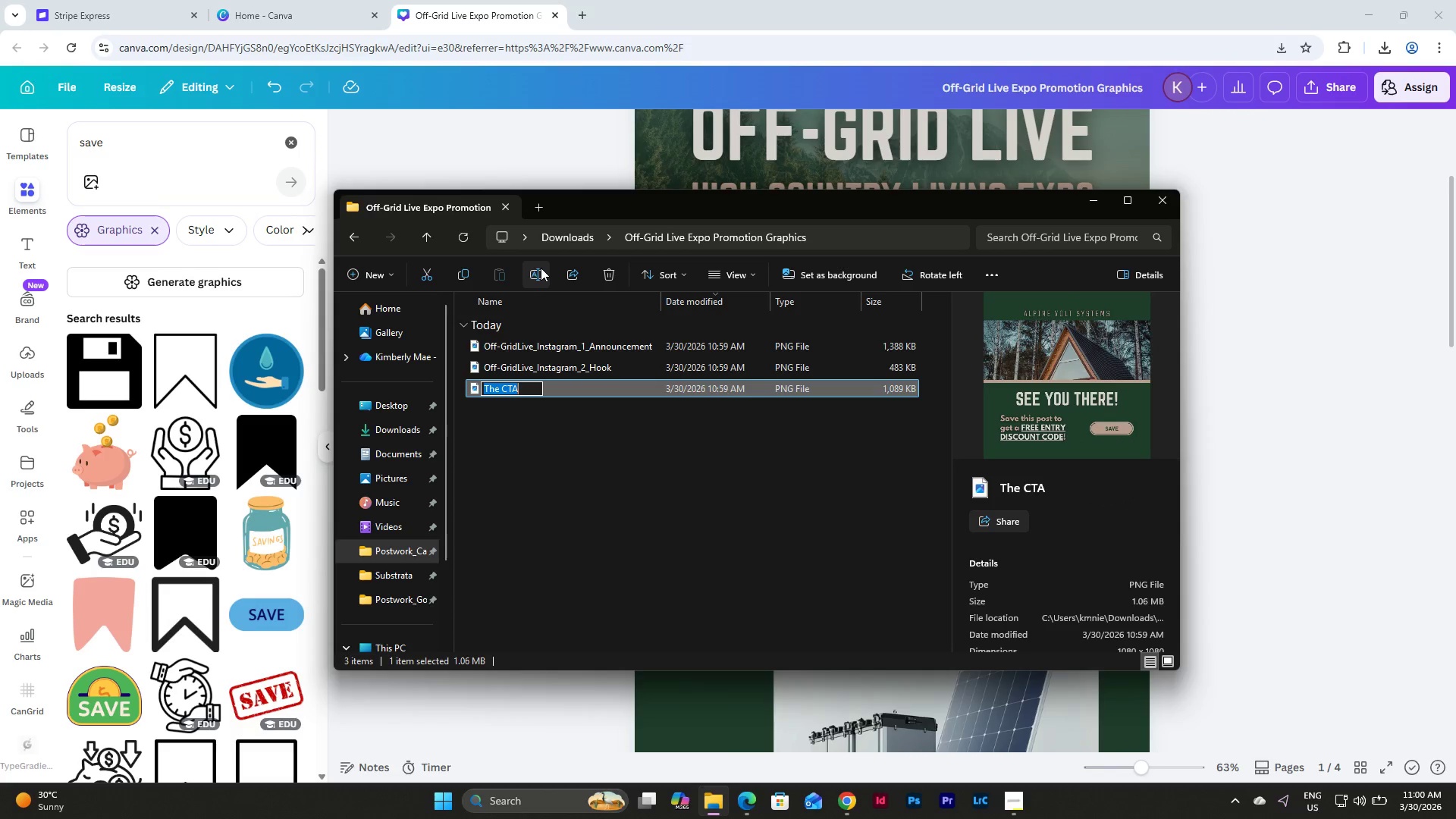 
key(Control+V)
 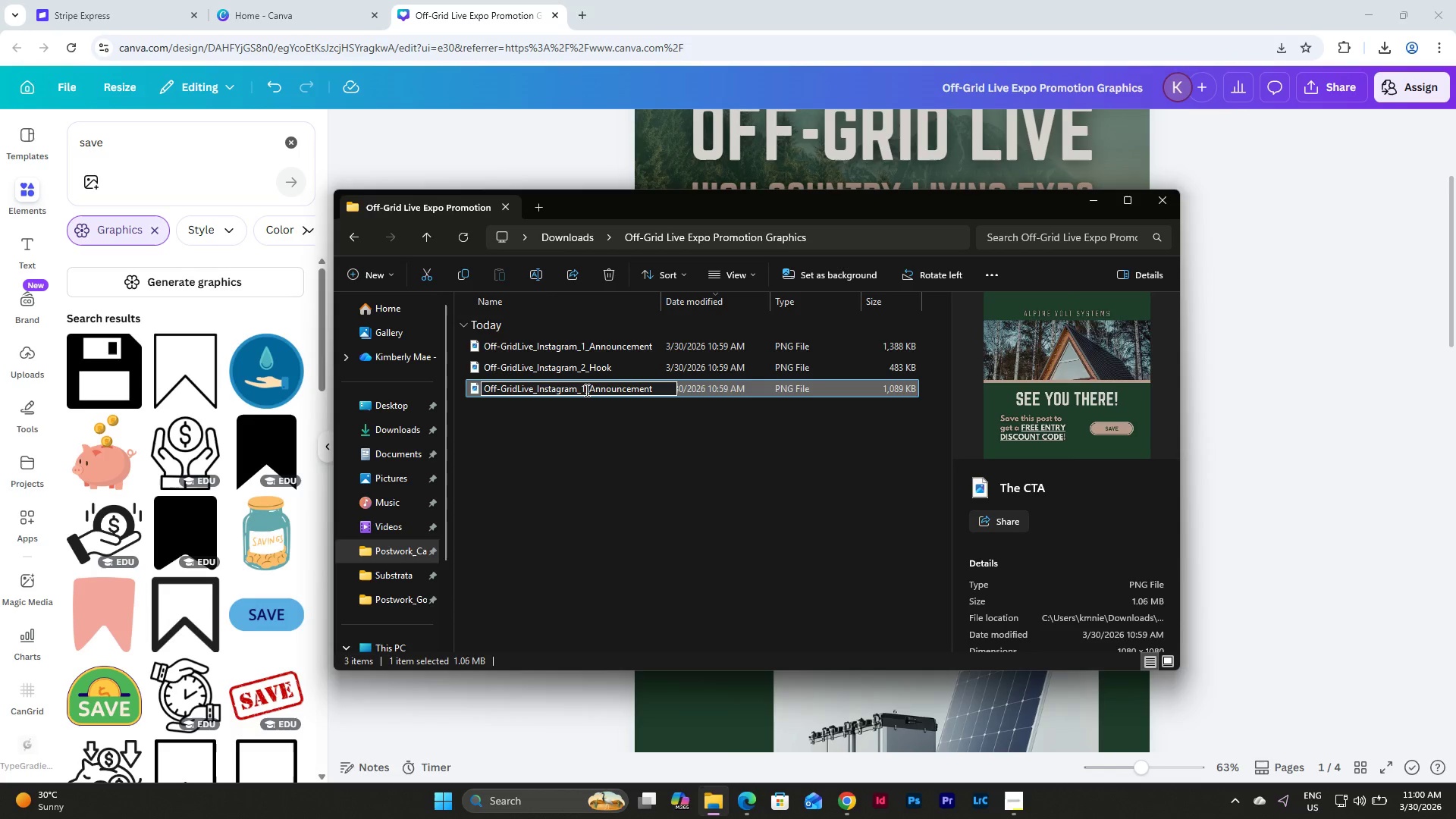 
left_click([585, 390])
 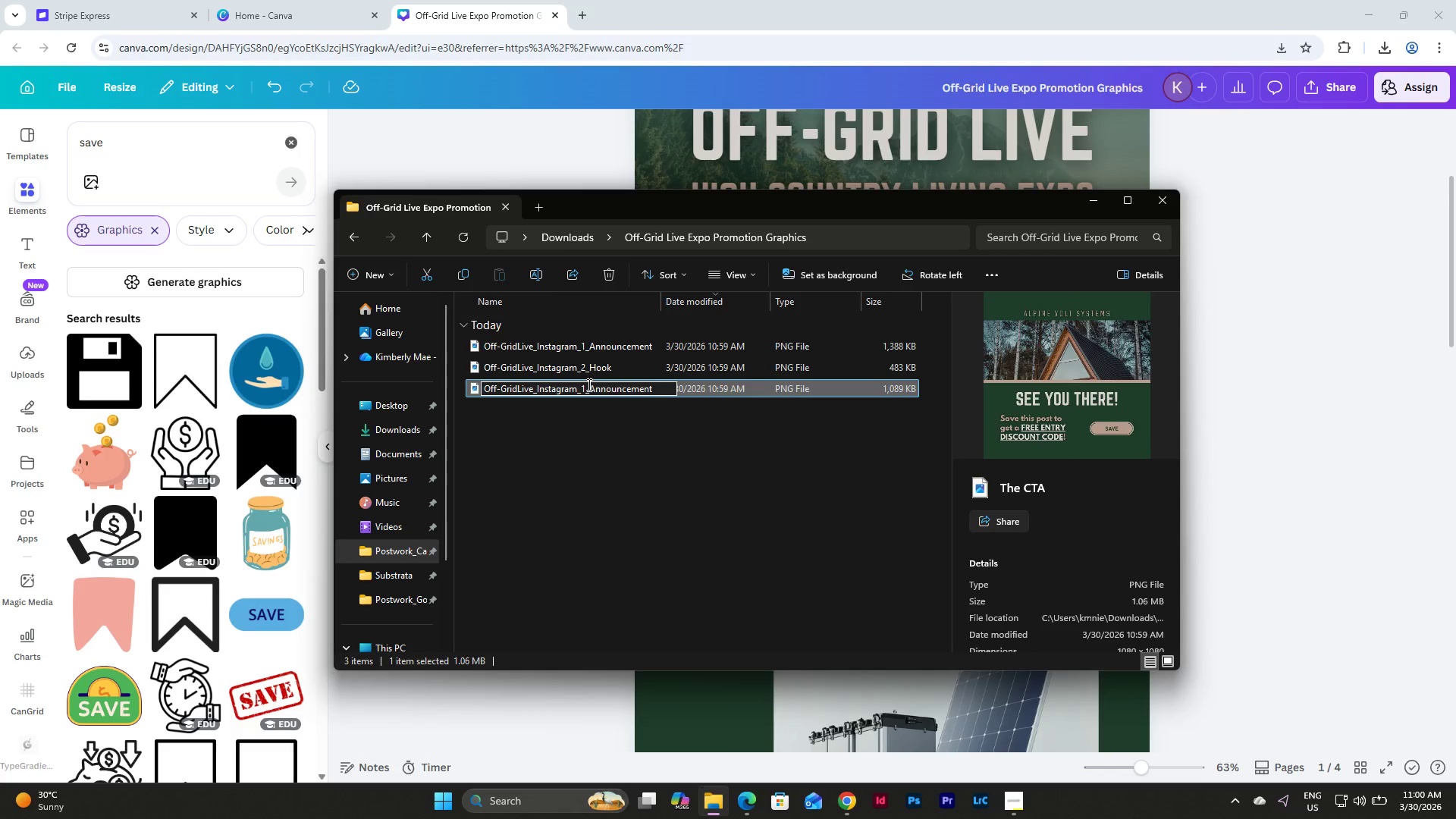 
key(Backspace)
 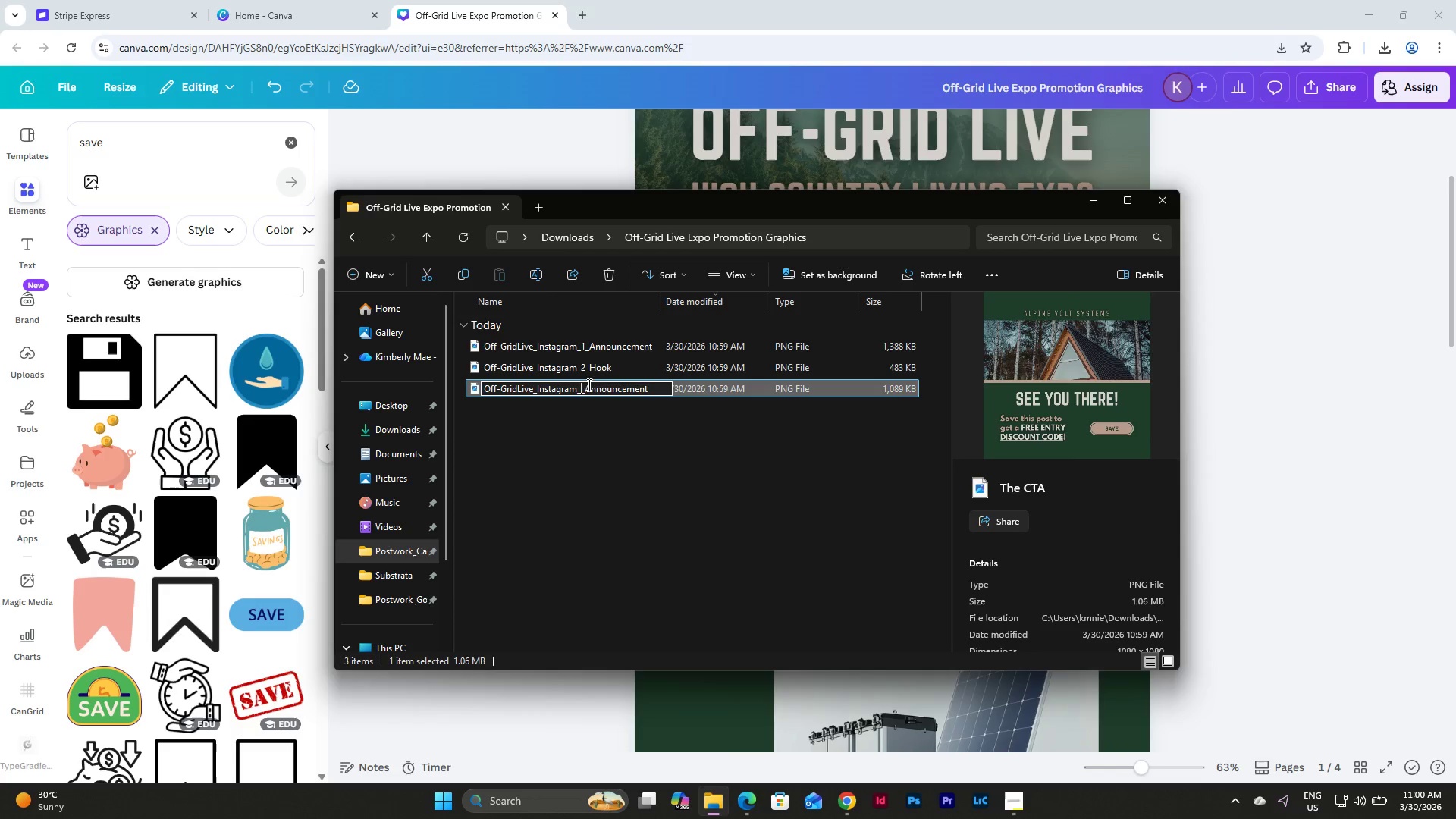 
key(Numpad3)
 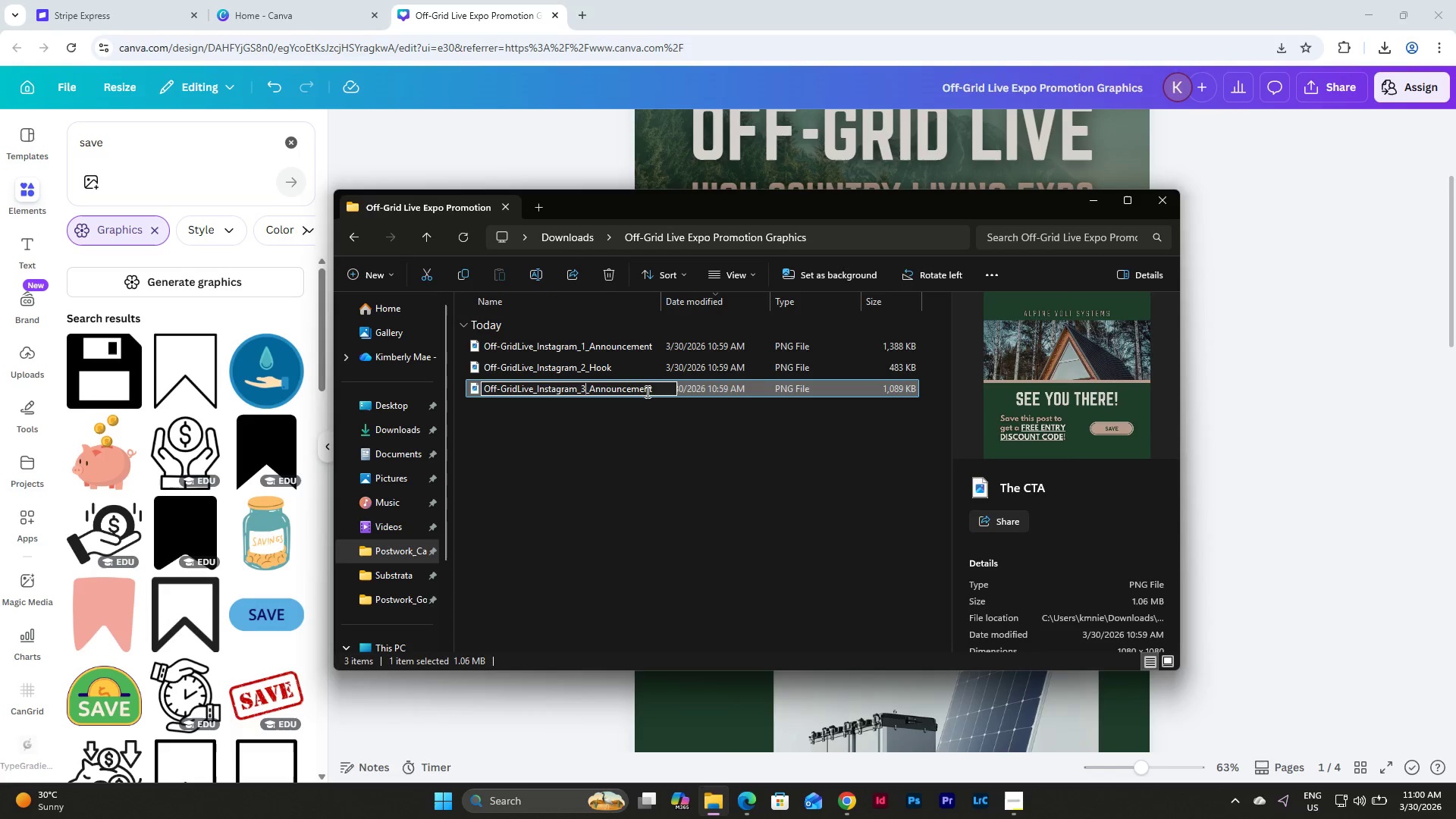 
left_click_drag(start_coordinate=[656, 387], to_coordinate=[591, 393])
 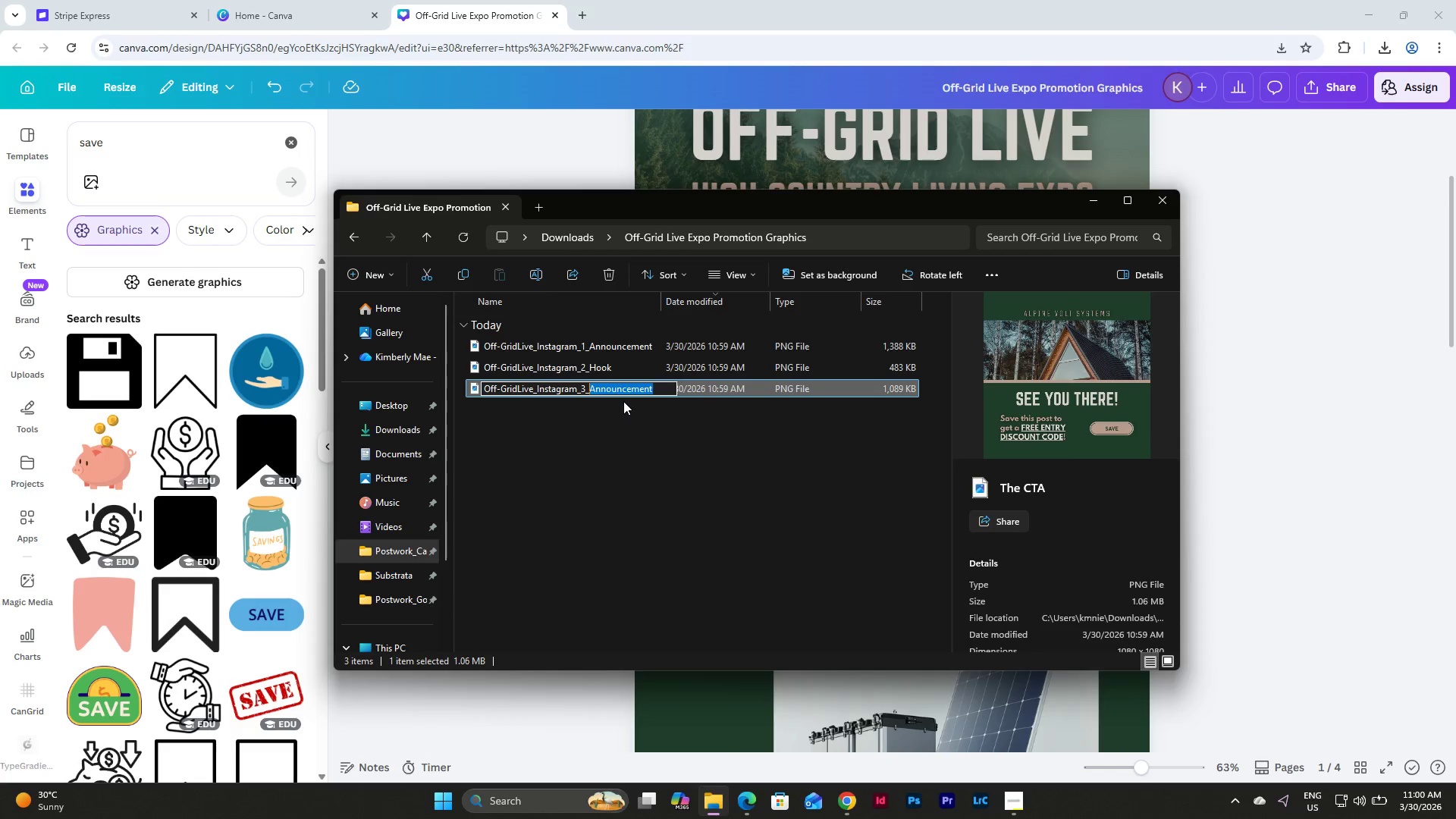 
type(CTA)
 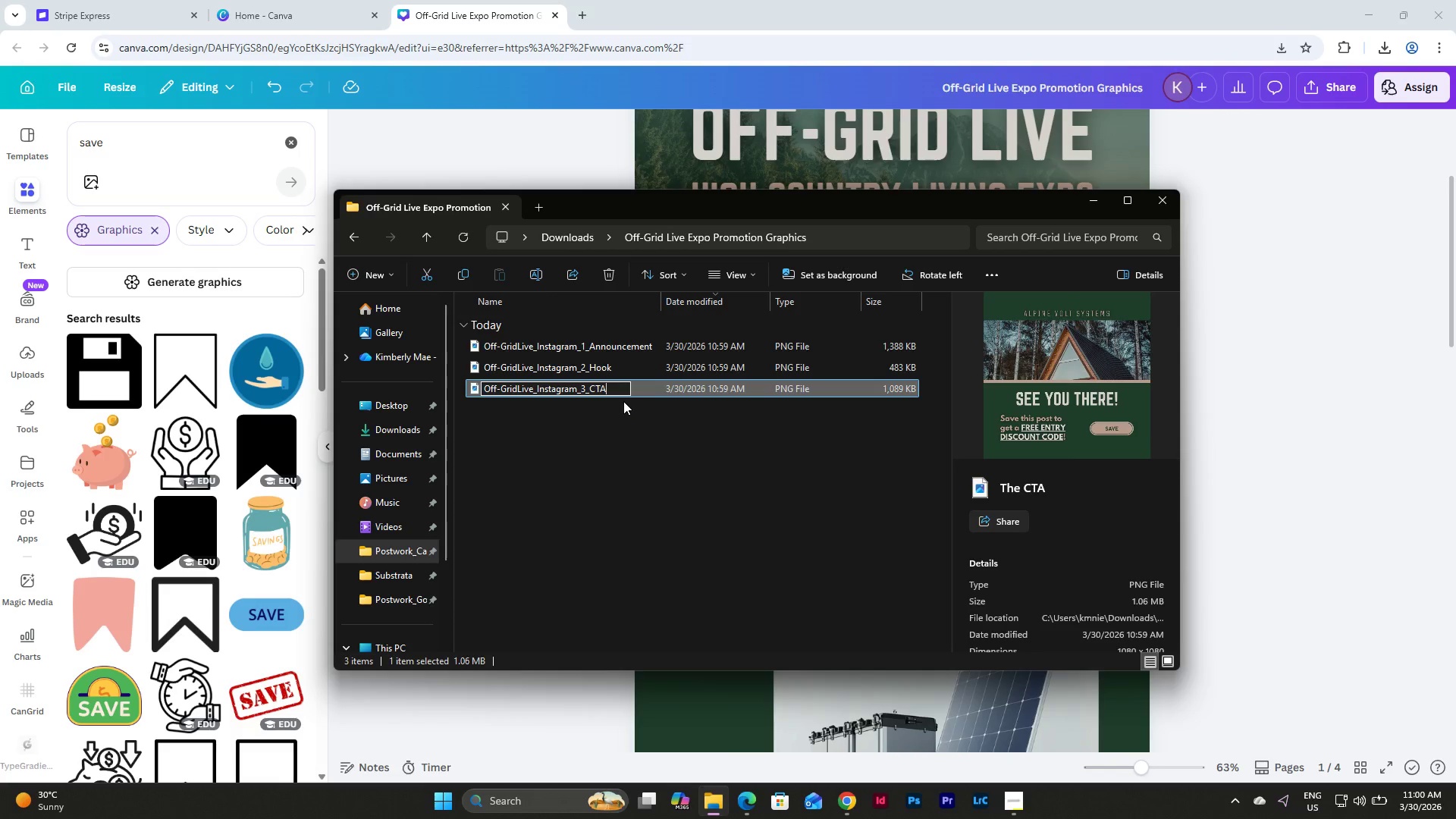 
key(Enter)
 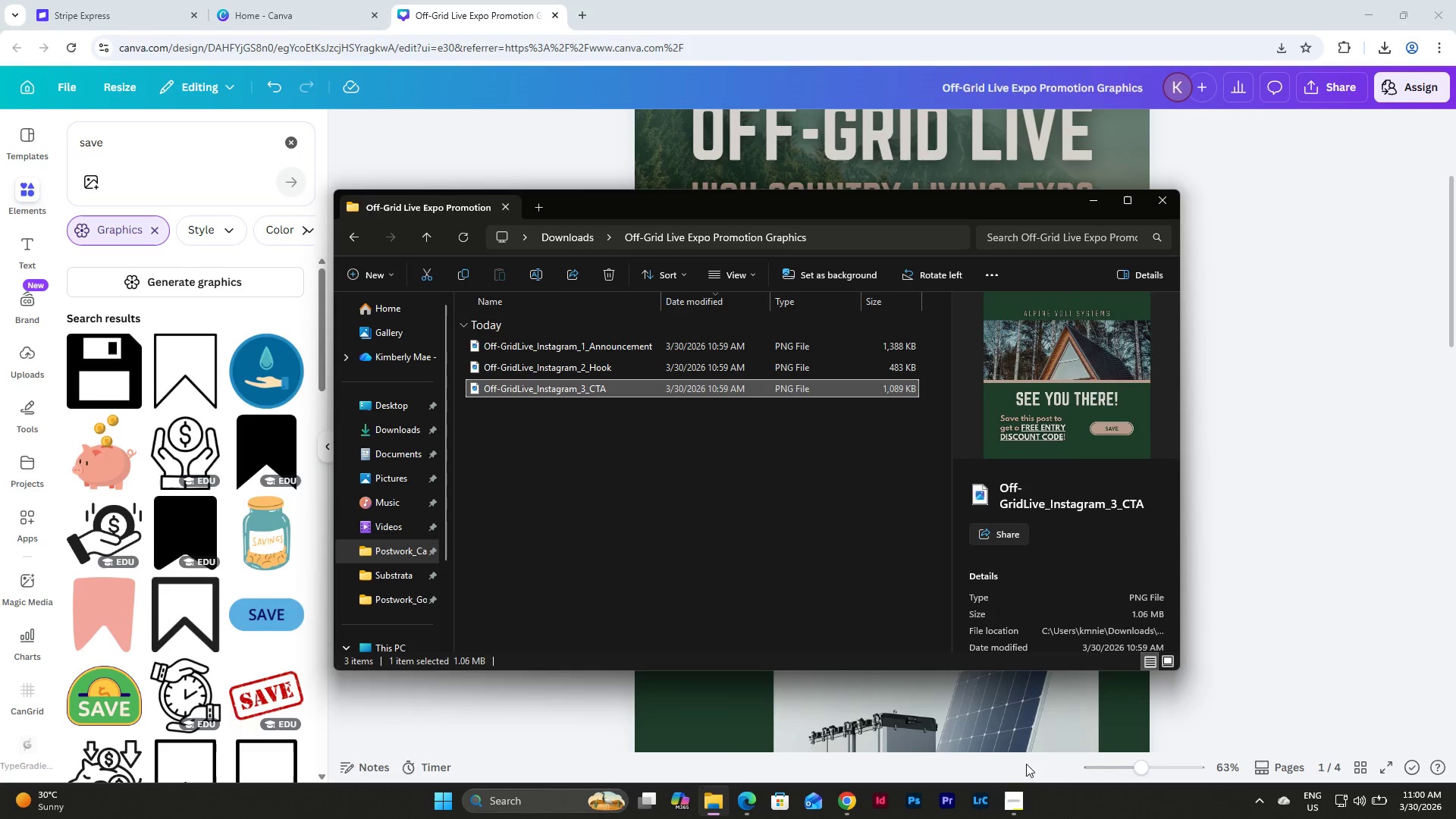 
left_click([1012, 801])